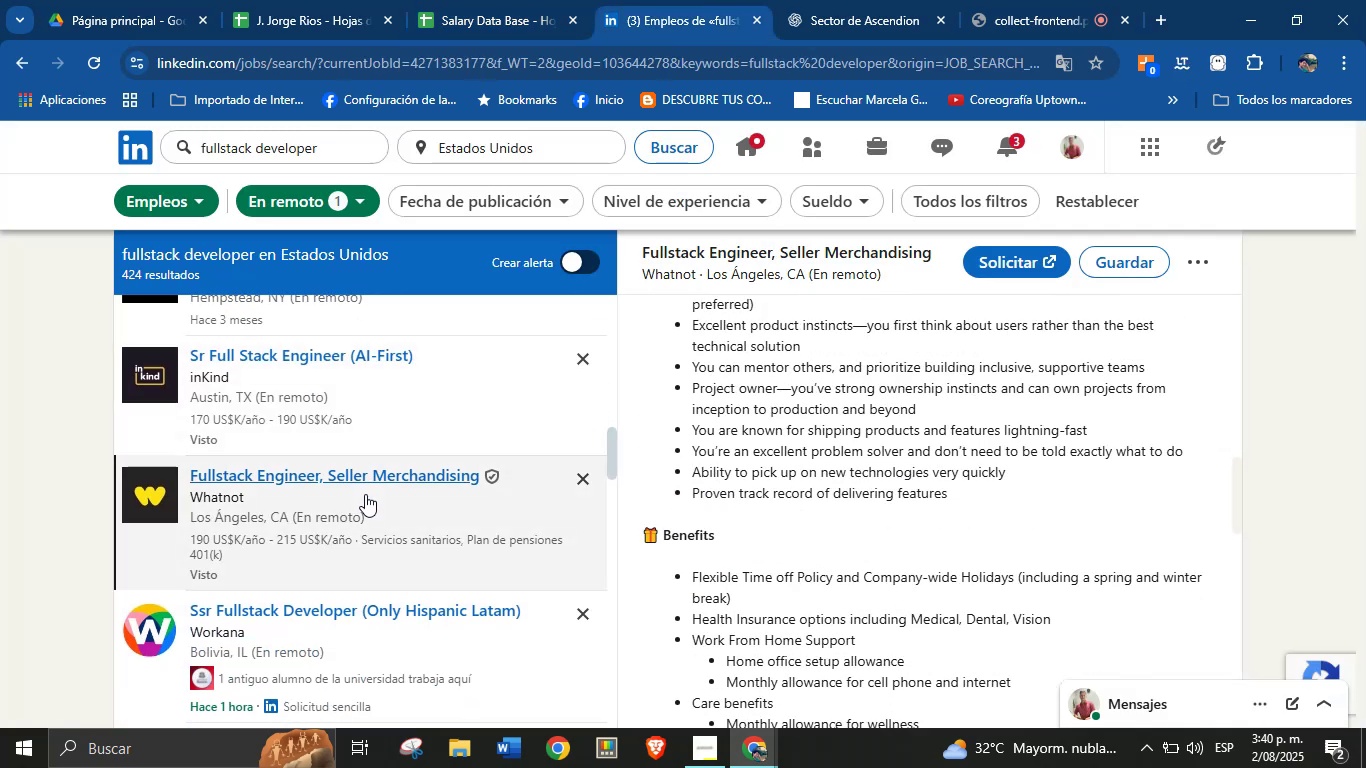 
left_click([1004, 0])
 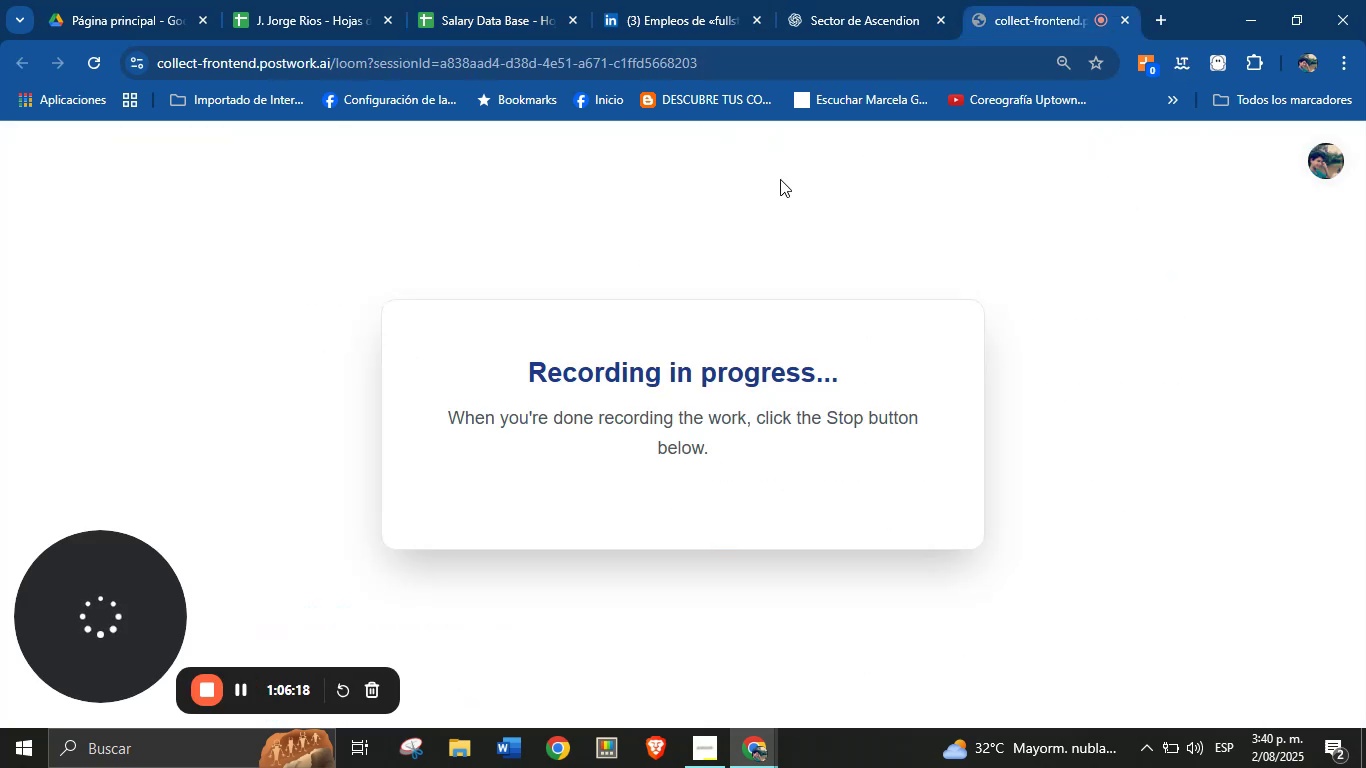 
left_click([694, 0])
 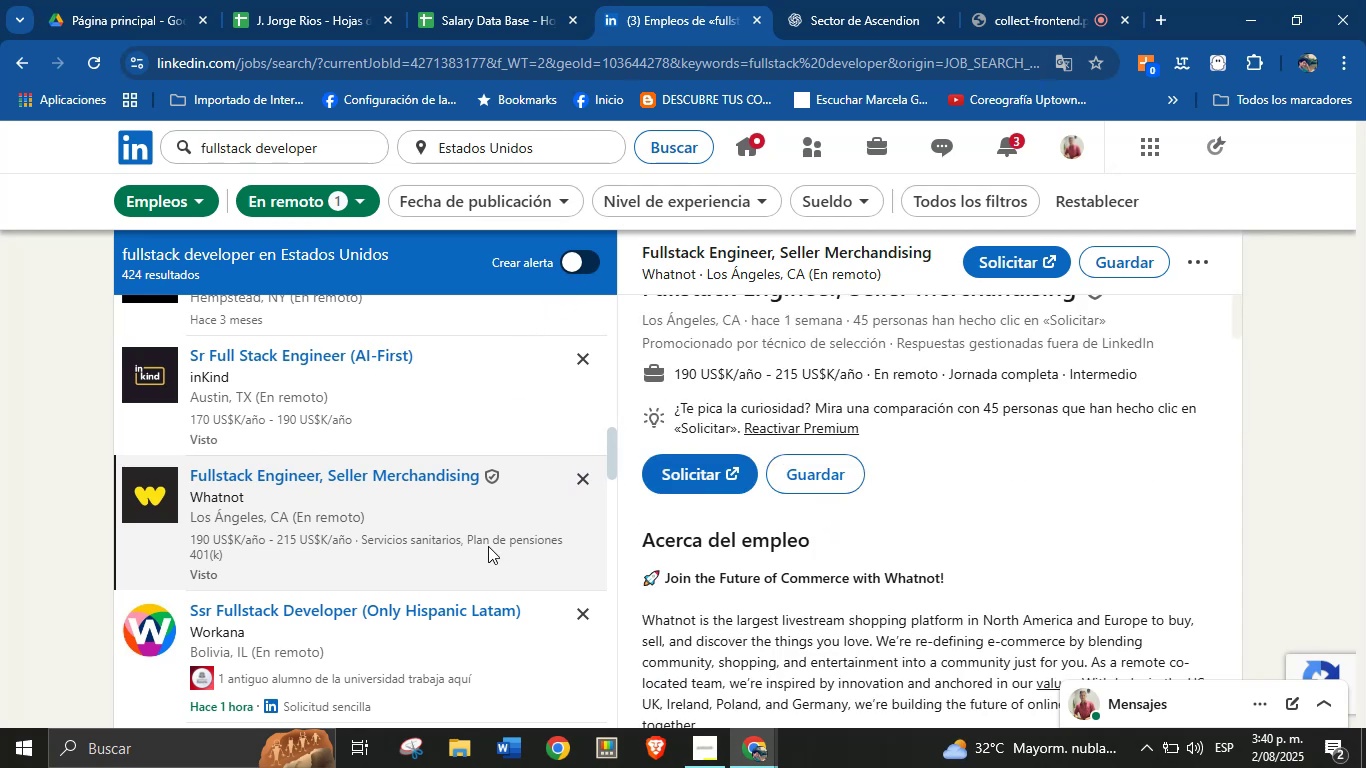 
wait(11.17)
 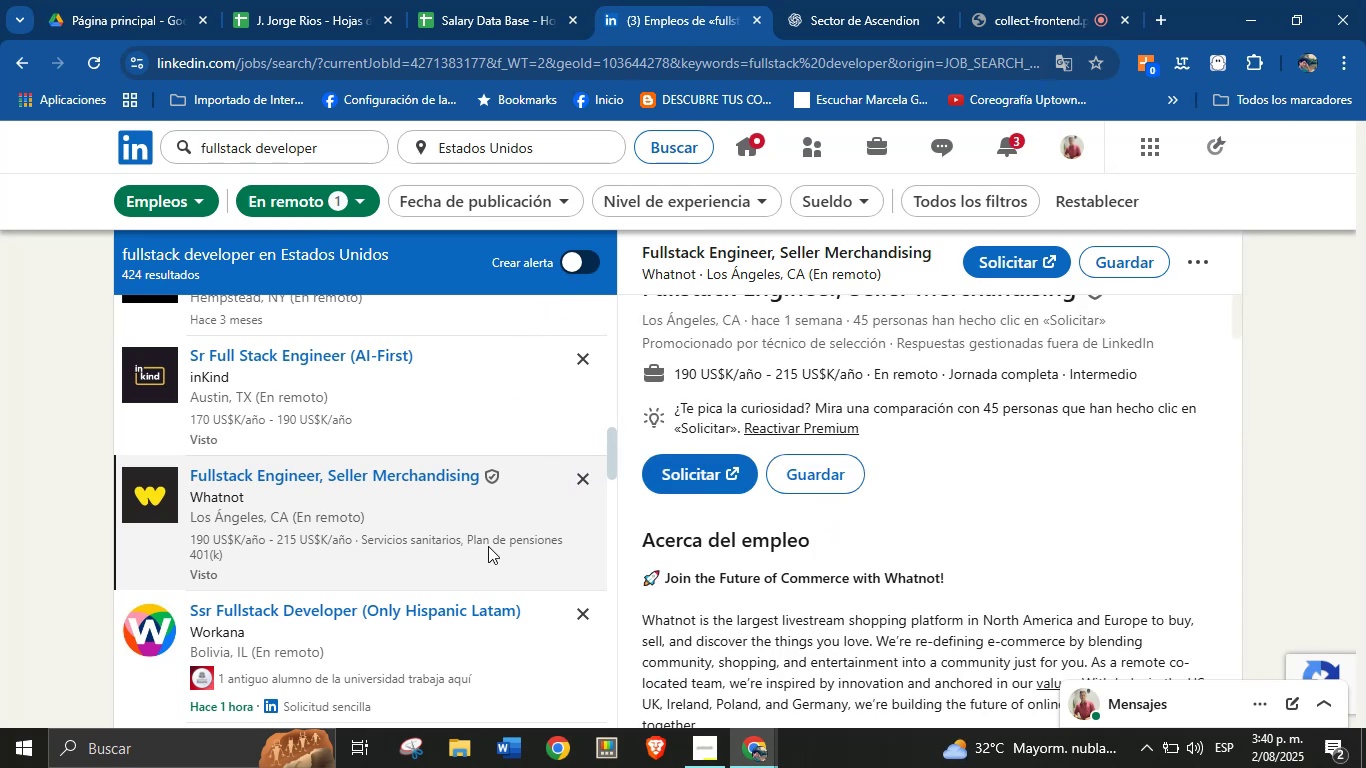 
scroll: coordinate [463, 545], scroll_direction: down, amount: 1.0
 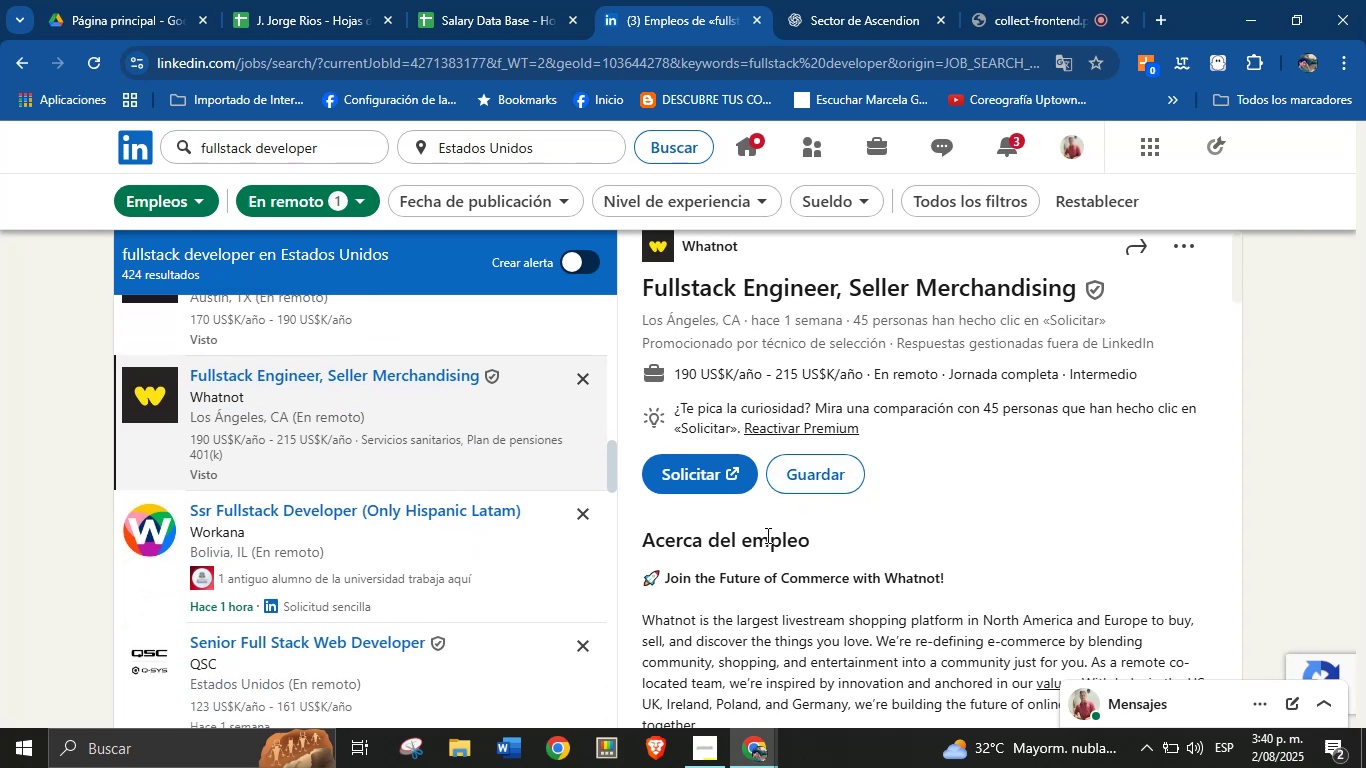 
scroll: coordinate [836, 509], scroll_direction: up, amount: 3.0
 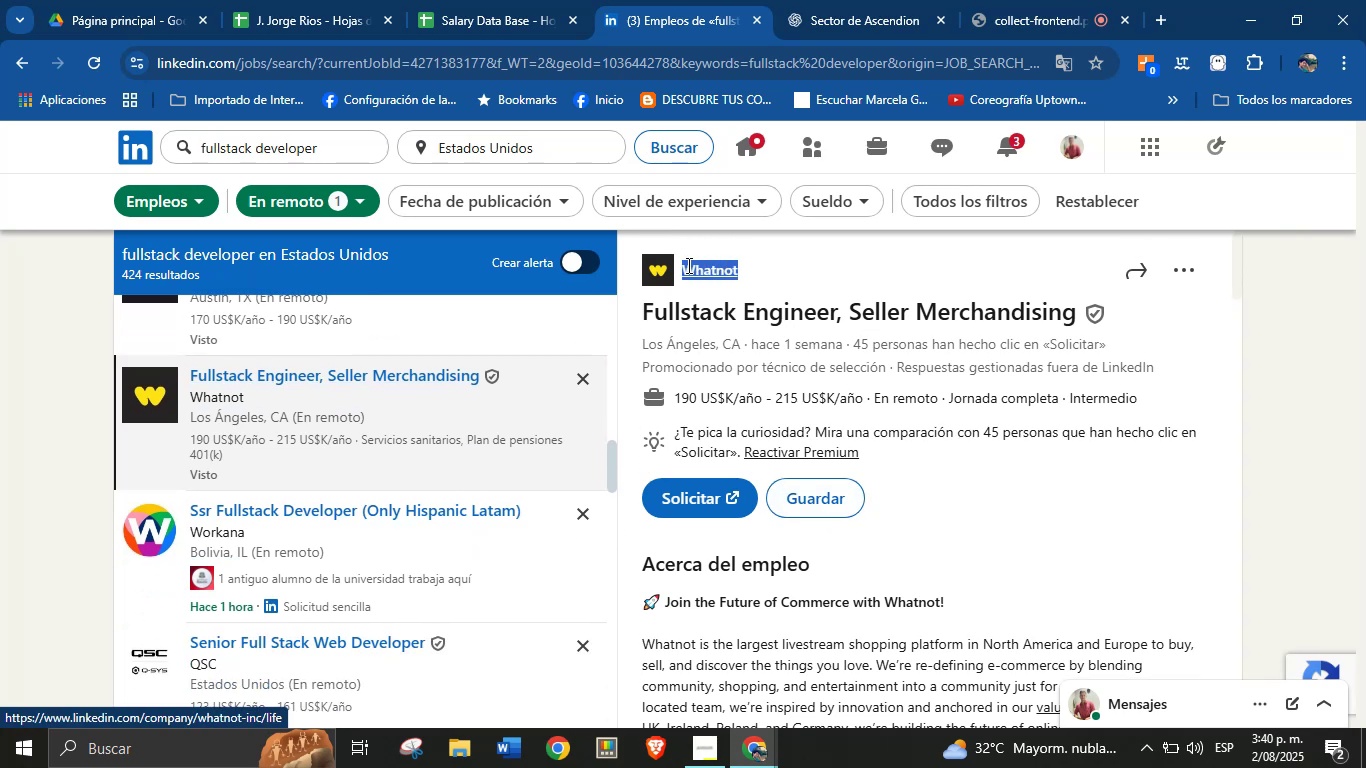 
key(Alt+AltLeft)
 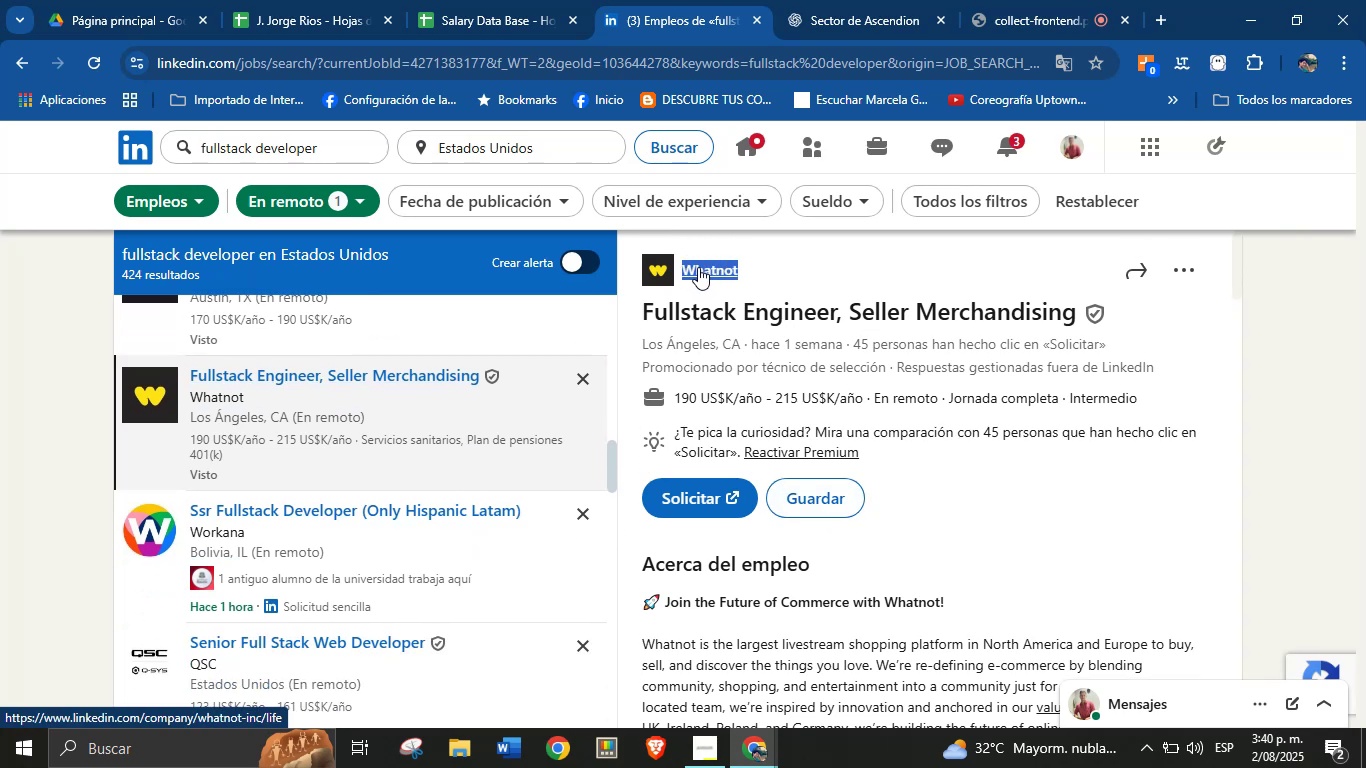 
key(Alt+Control+C)
 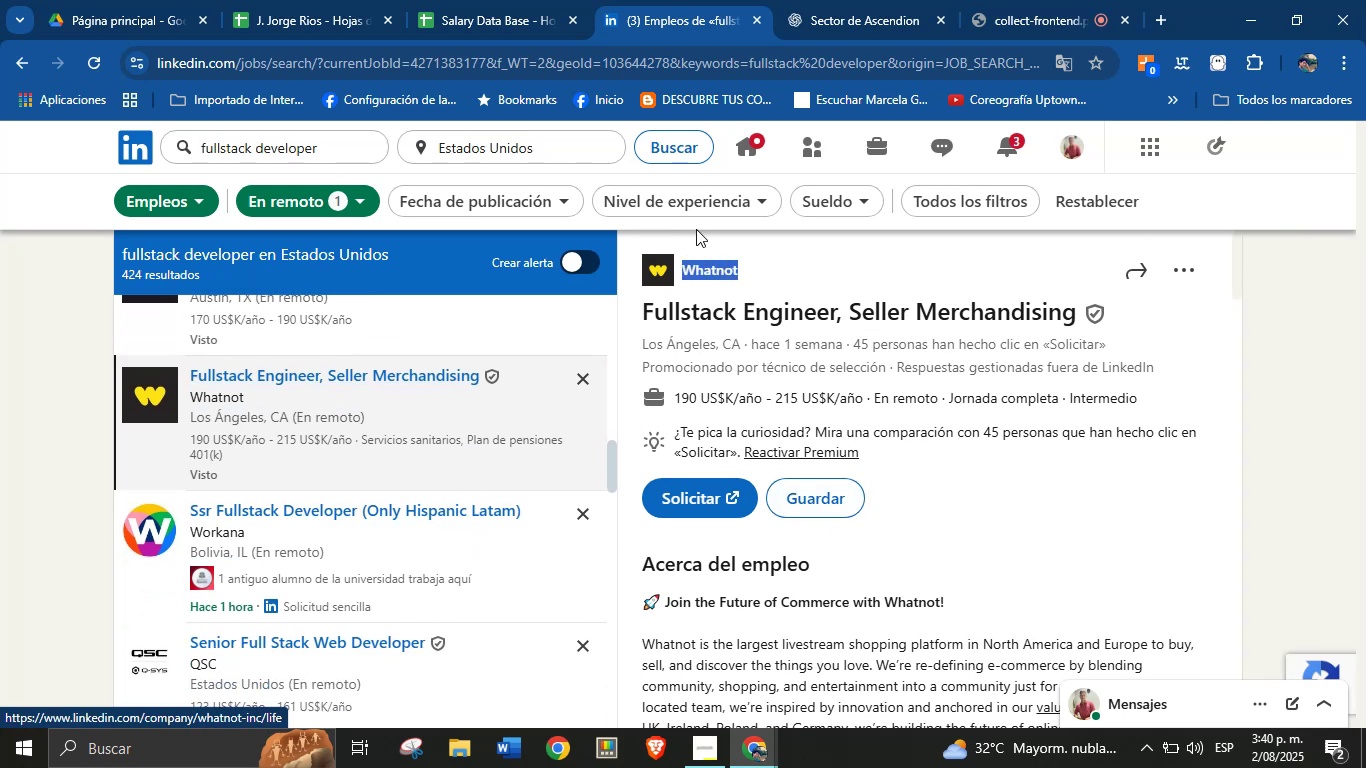 
key(Alt+Control+ControlLeft)
 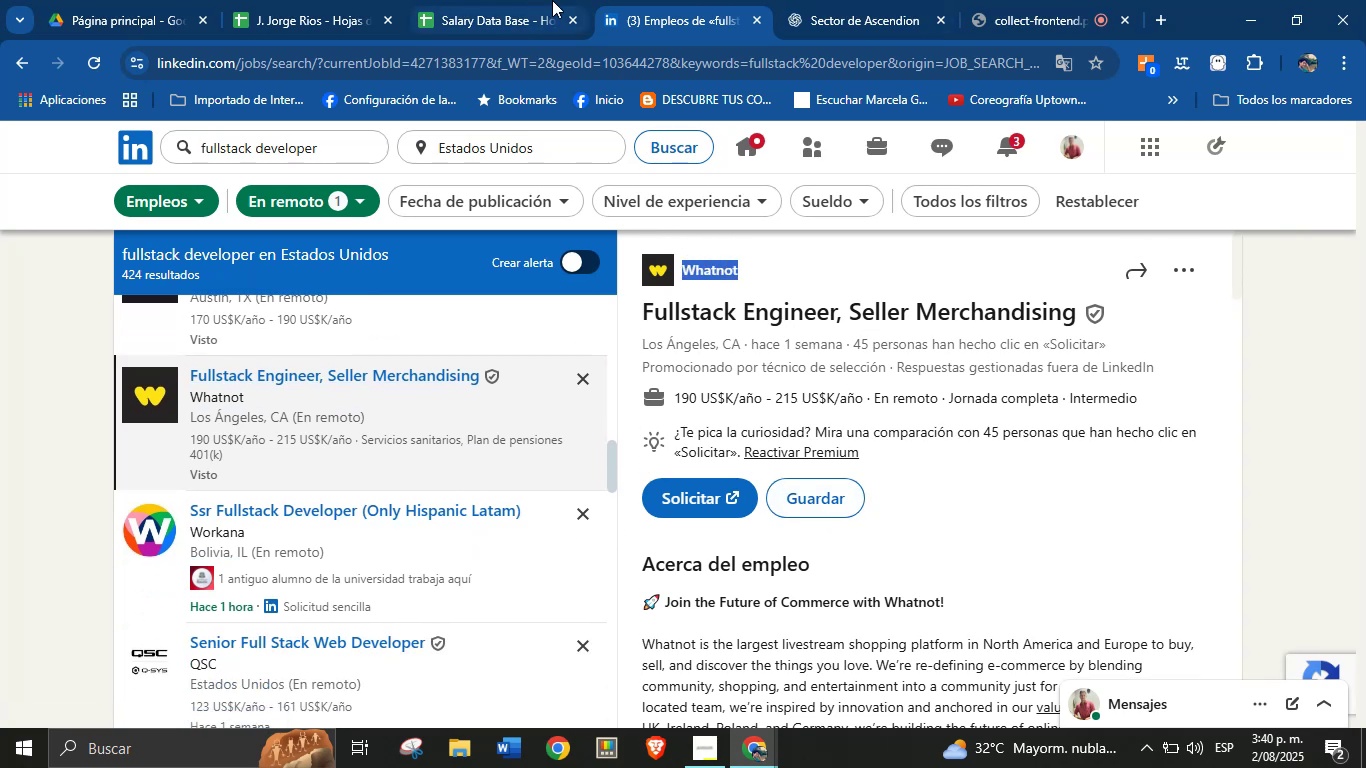 
left_click([509, 0])
 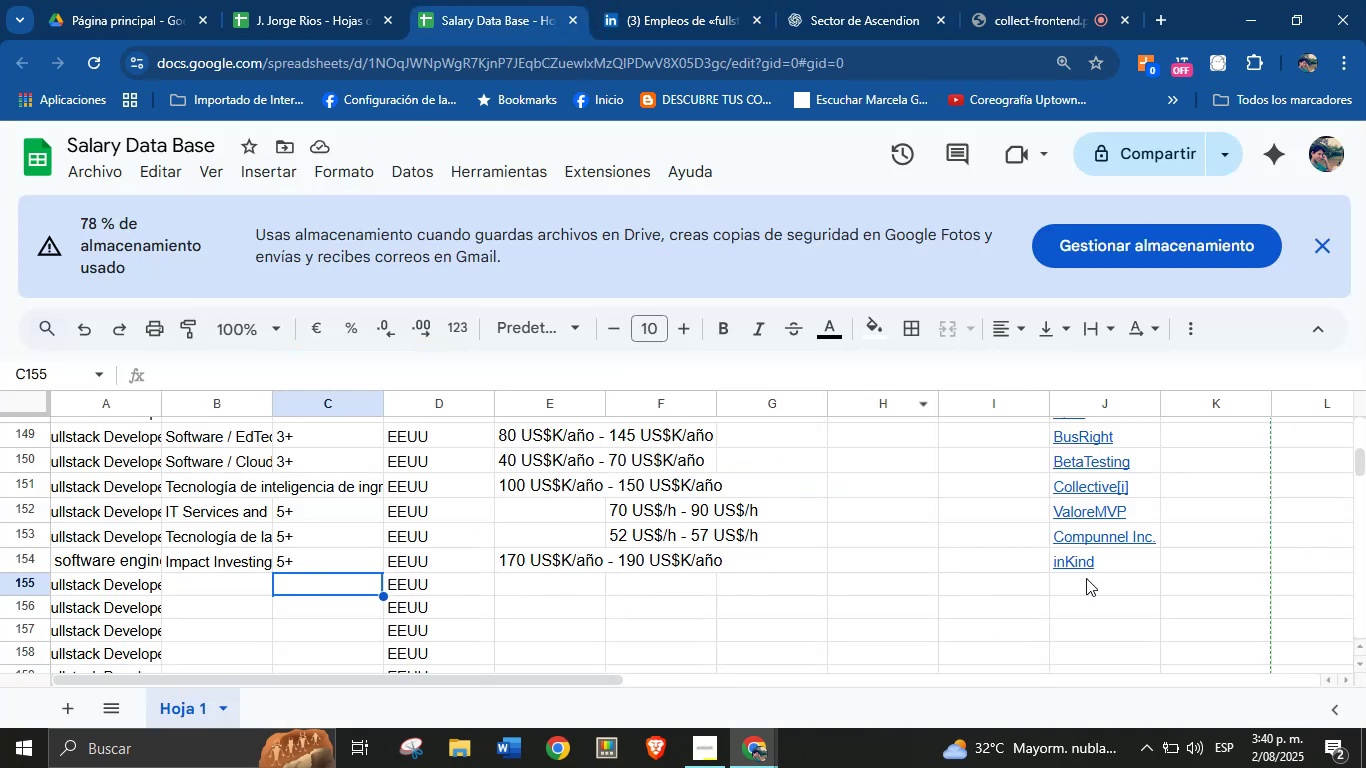 
left_click([1091, 589])
 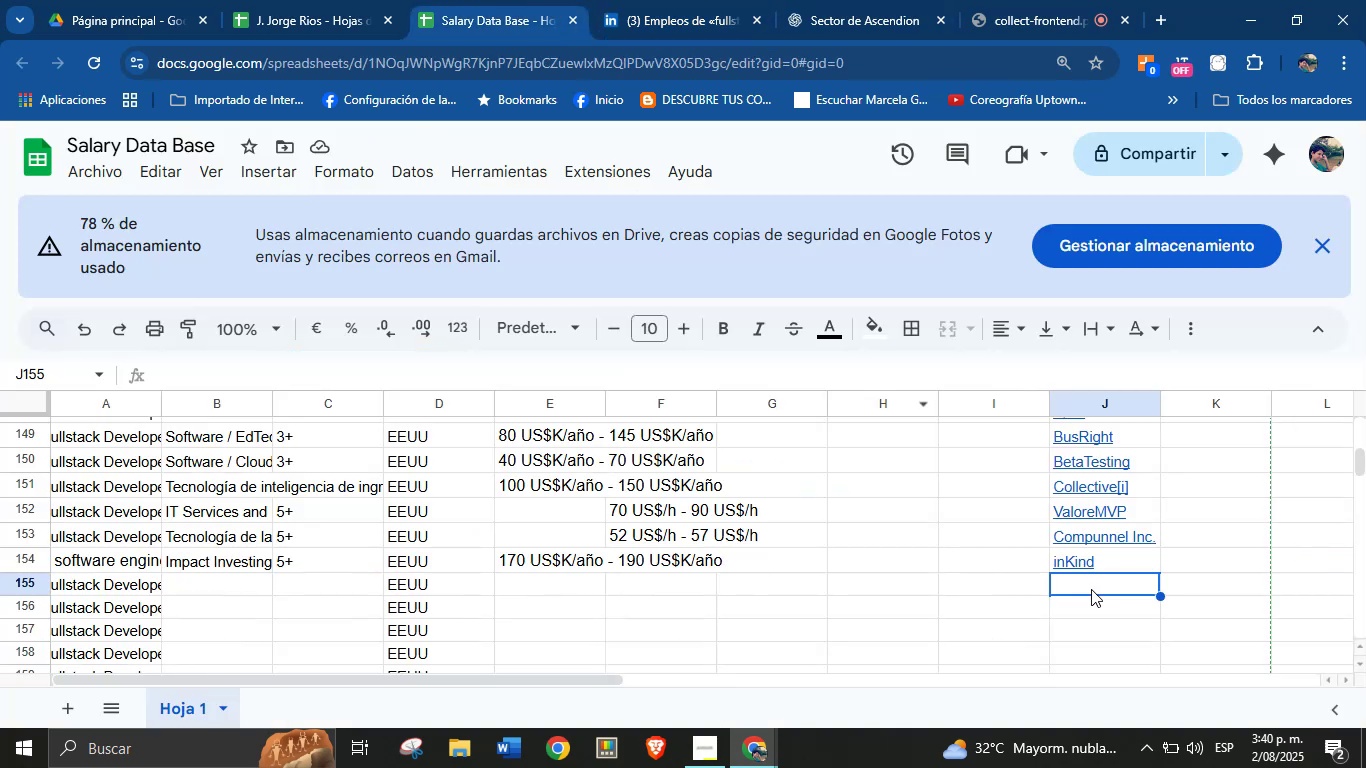 
key(Control+ControlLeft)
 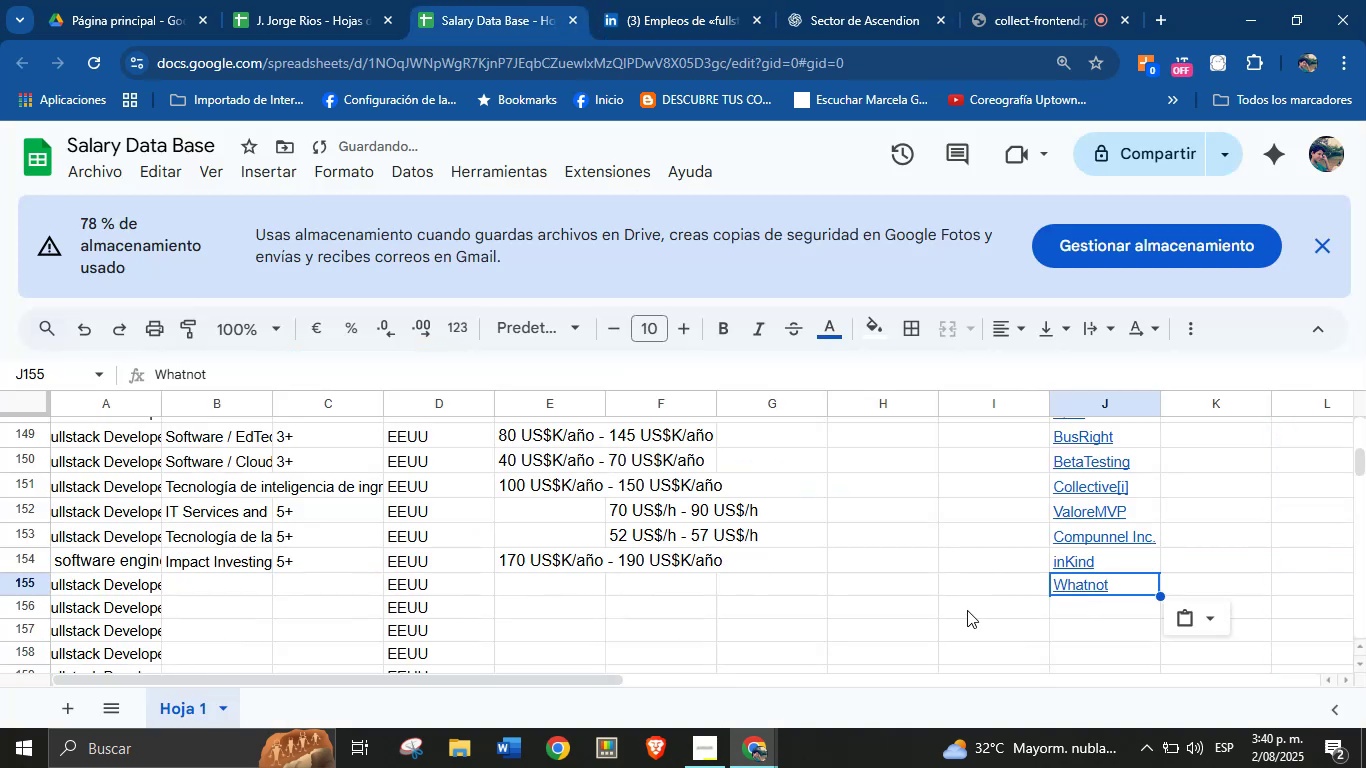 
key(Break)
 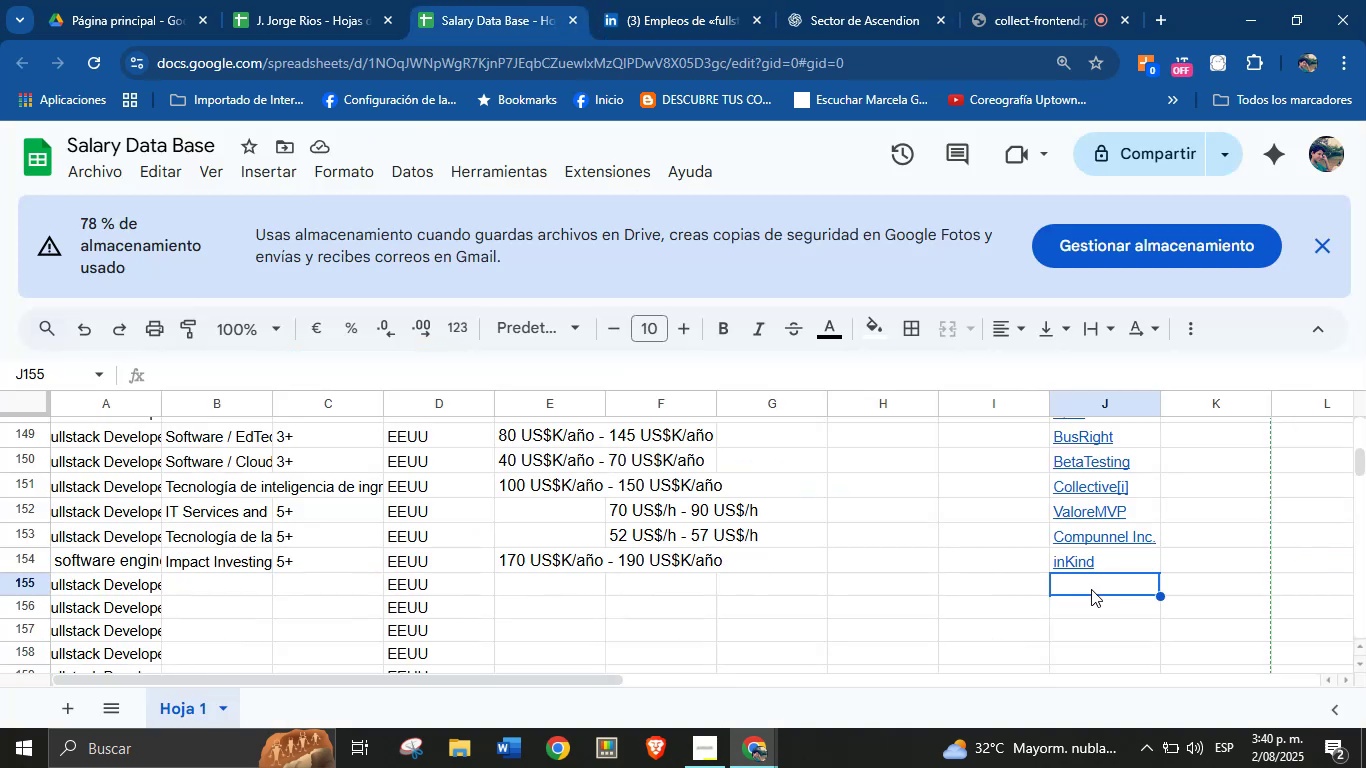 
key(Control+V)
 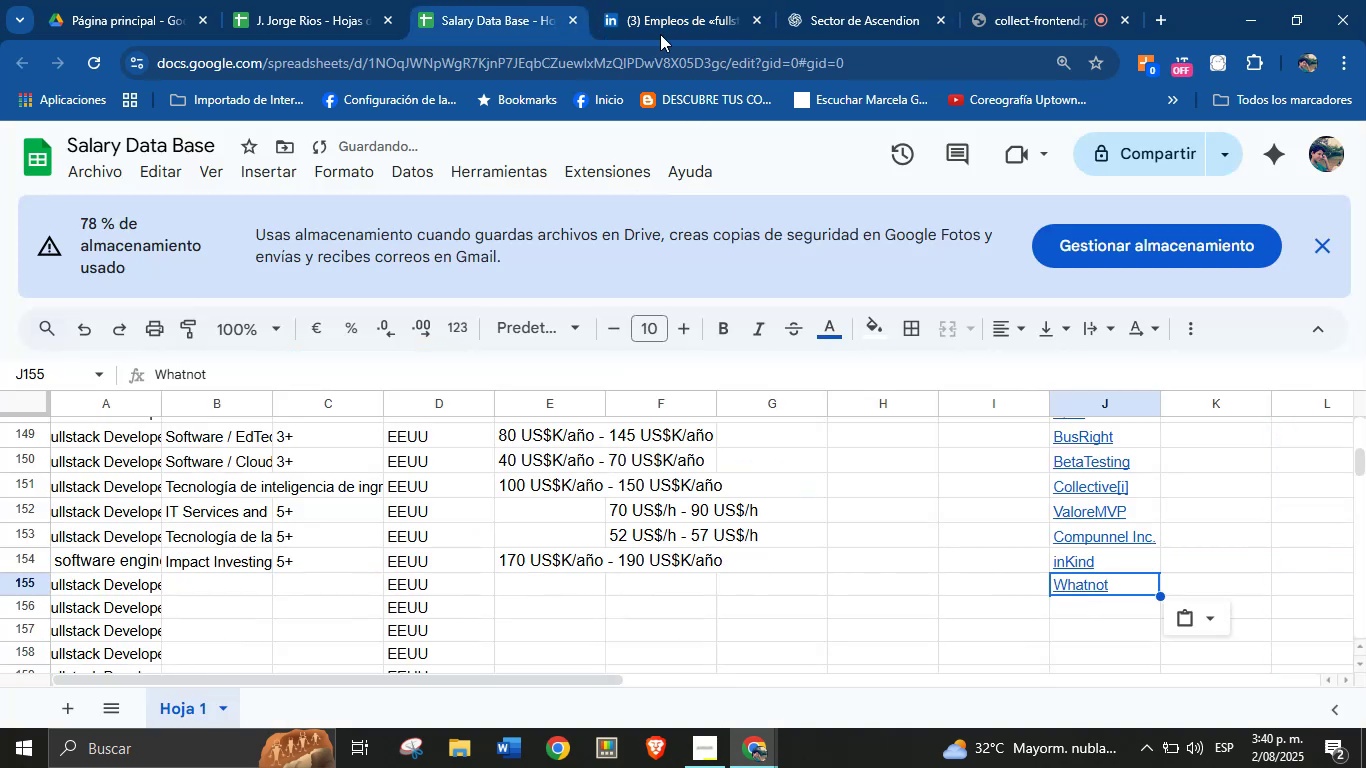 
left_click([658, 0])
 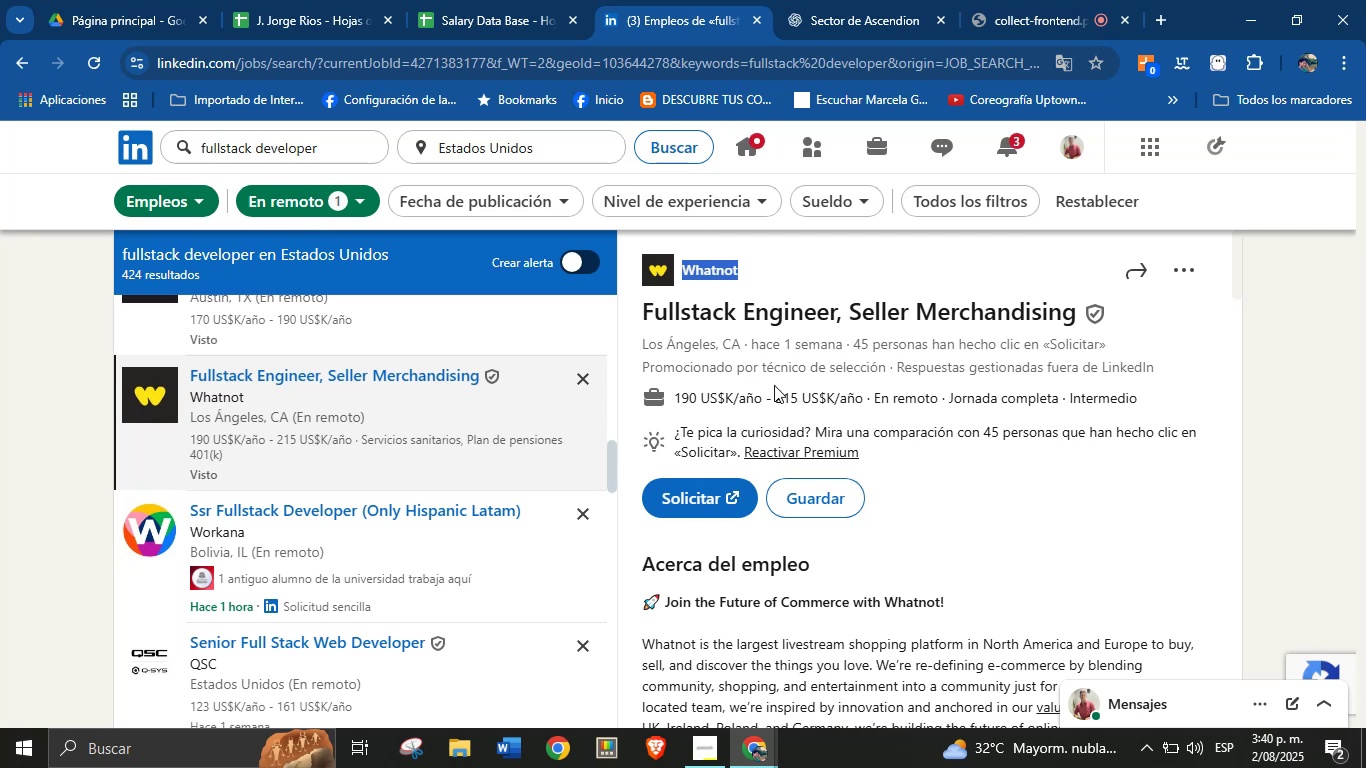 
wait(16.63)
 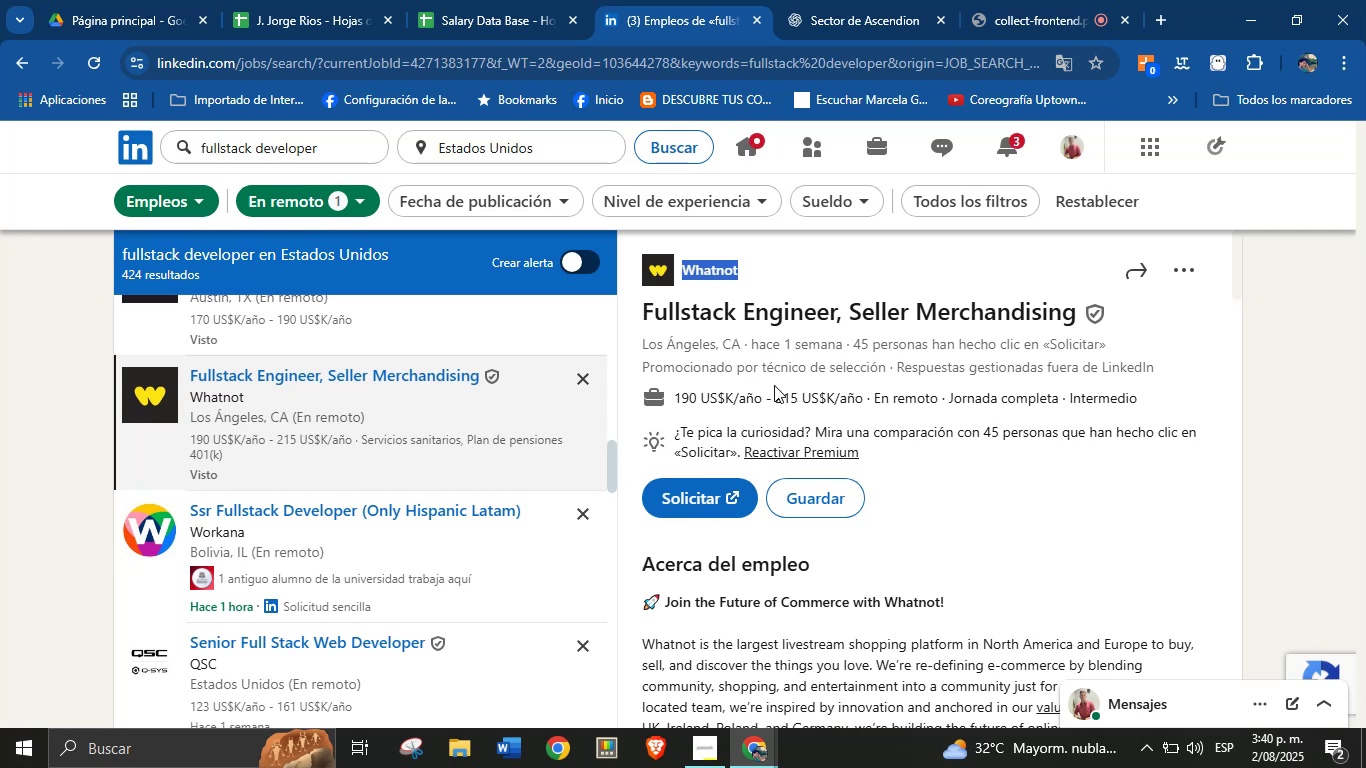 
left_click([495, 0])
 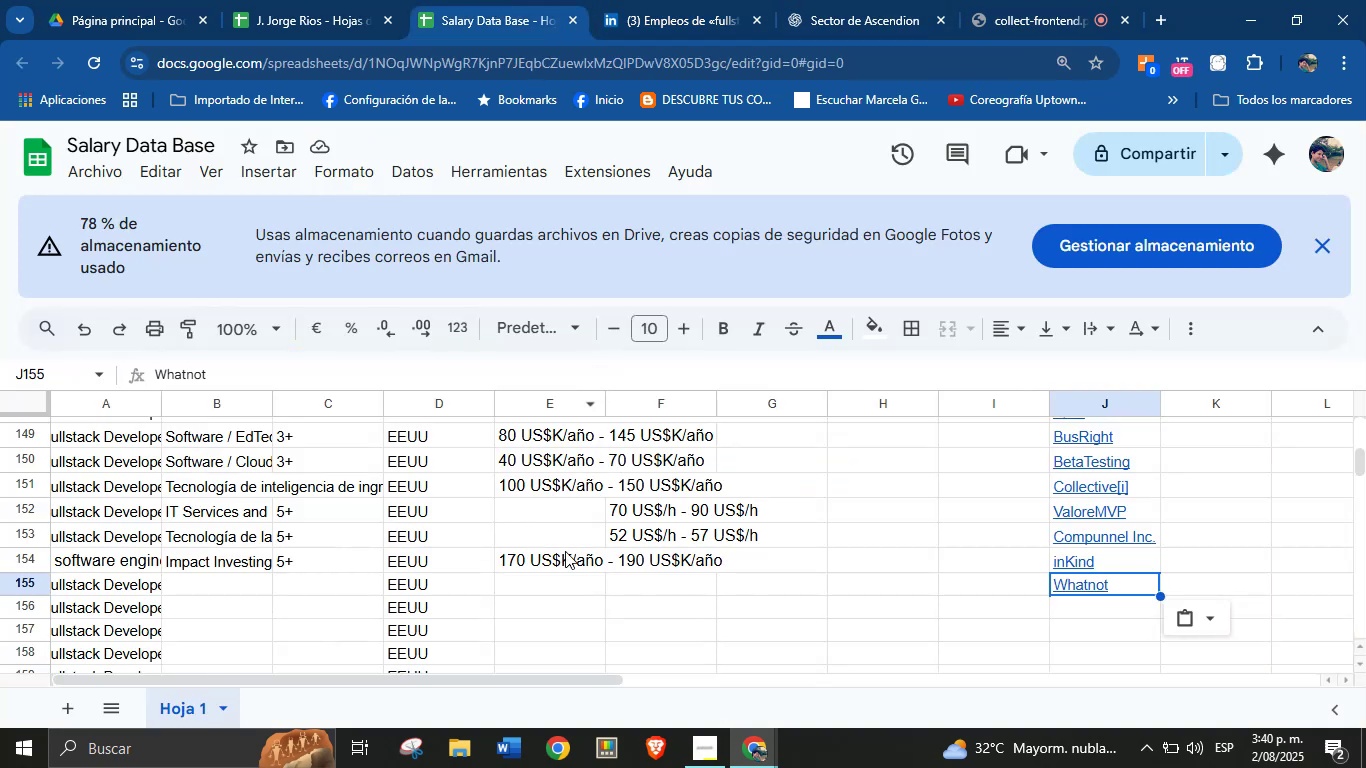 
left_click([568, 582])
 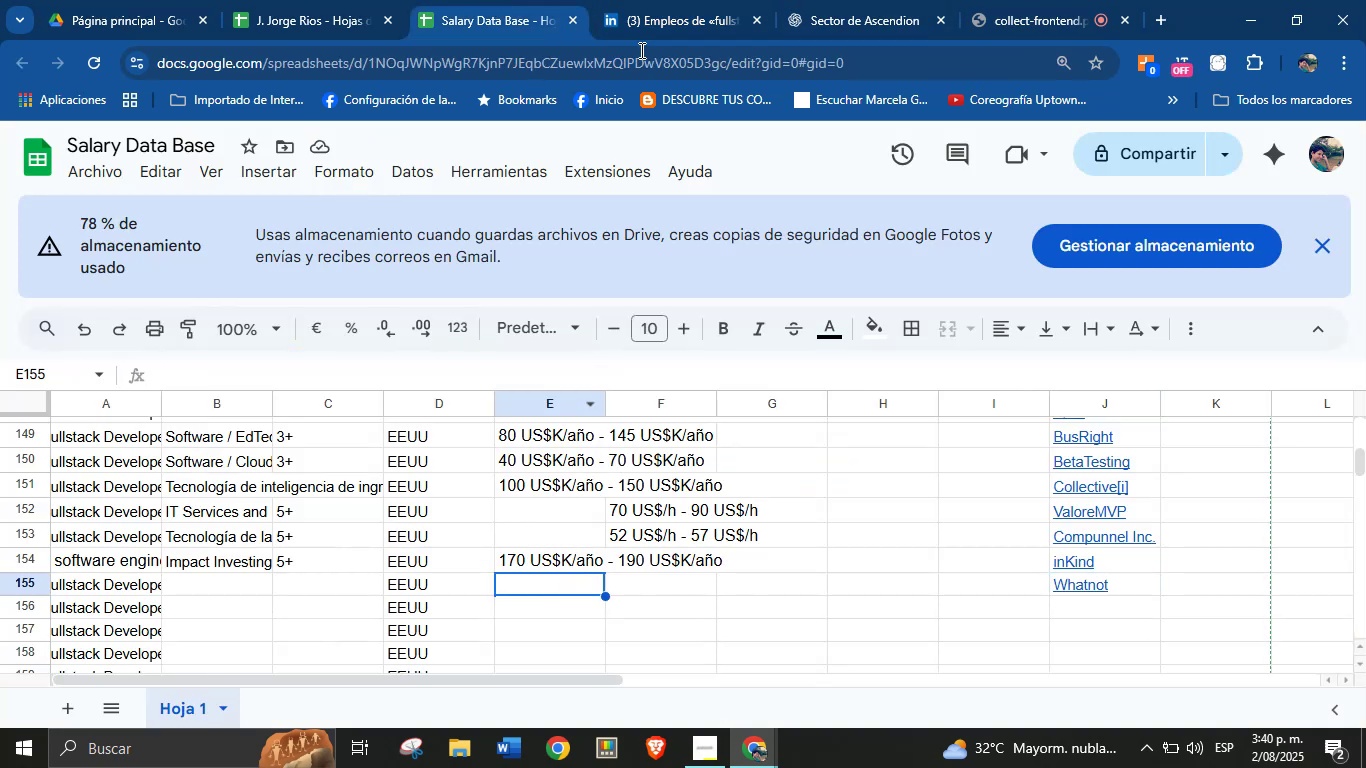 
left_click([651, 3])
 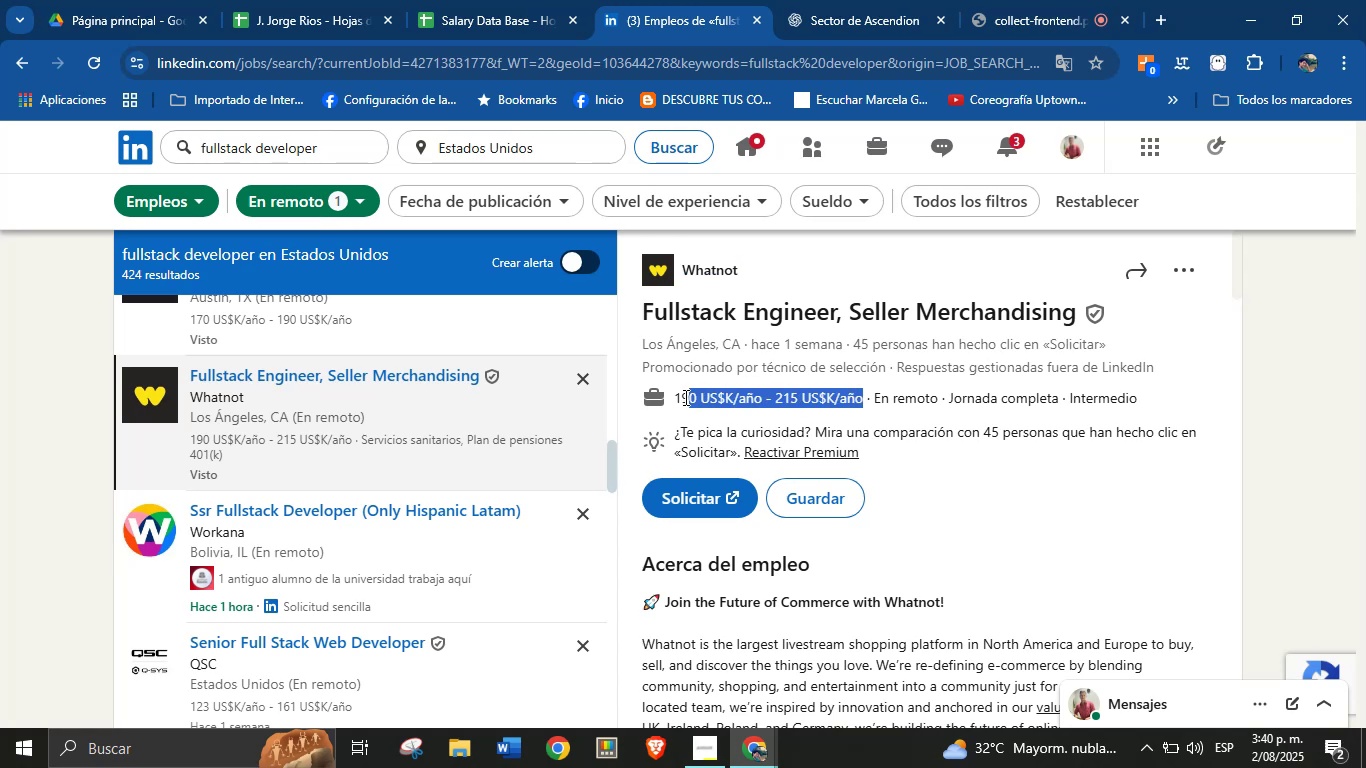 
key(Alt+AltLeft)
 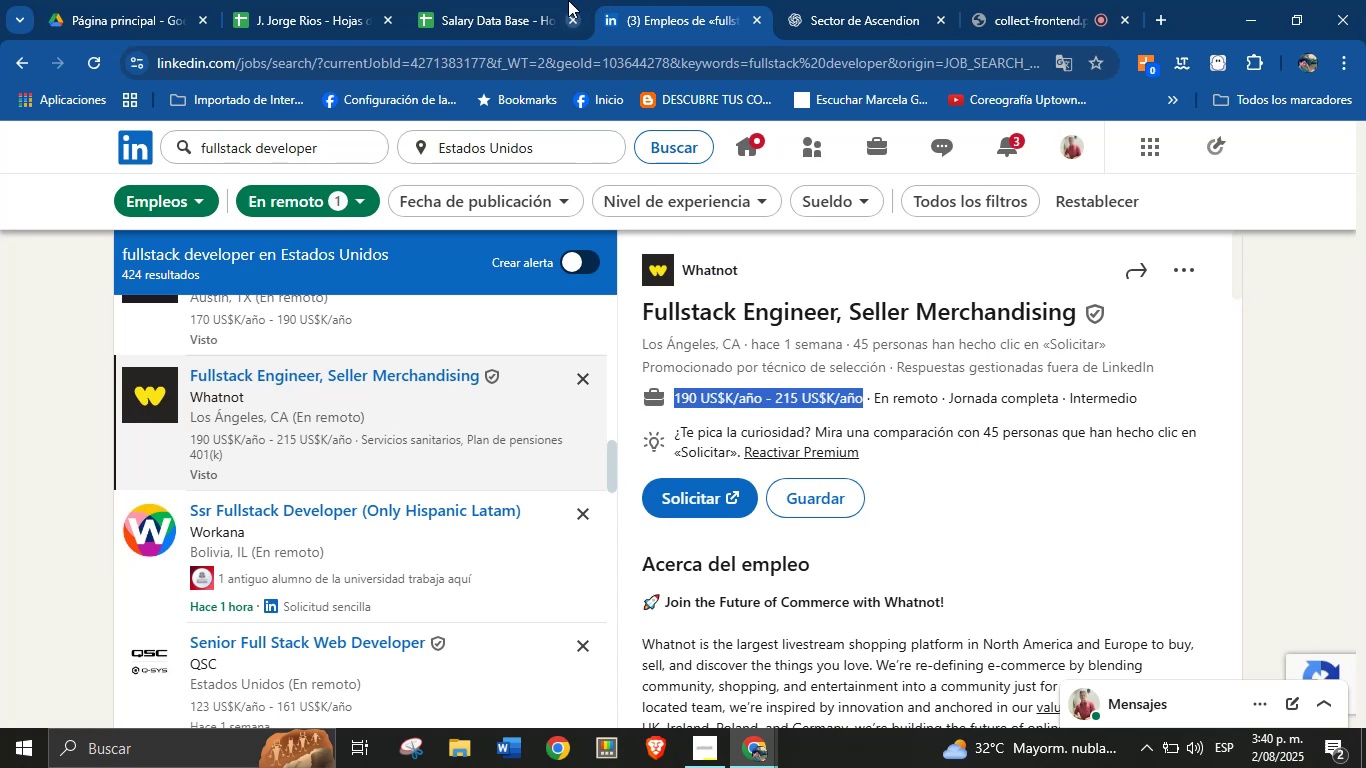 
key(Alt+Control+ControlLeft)
 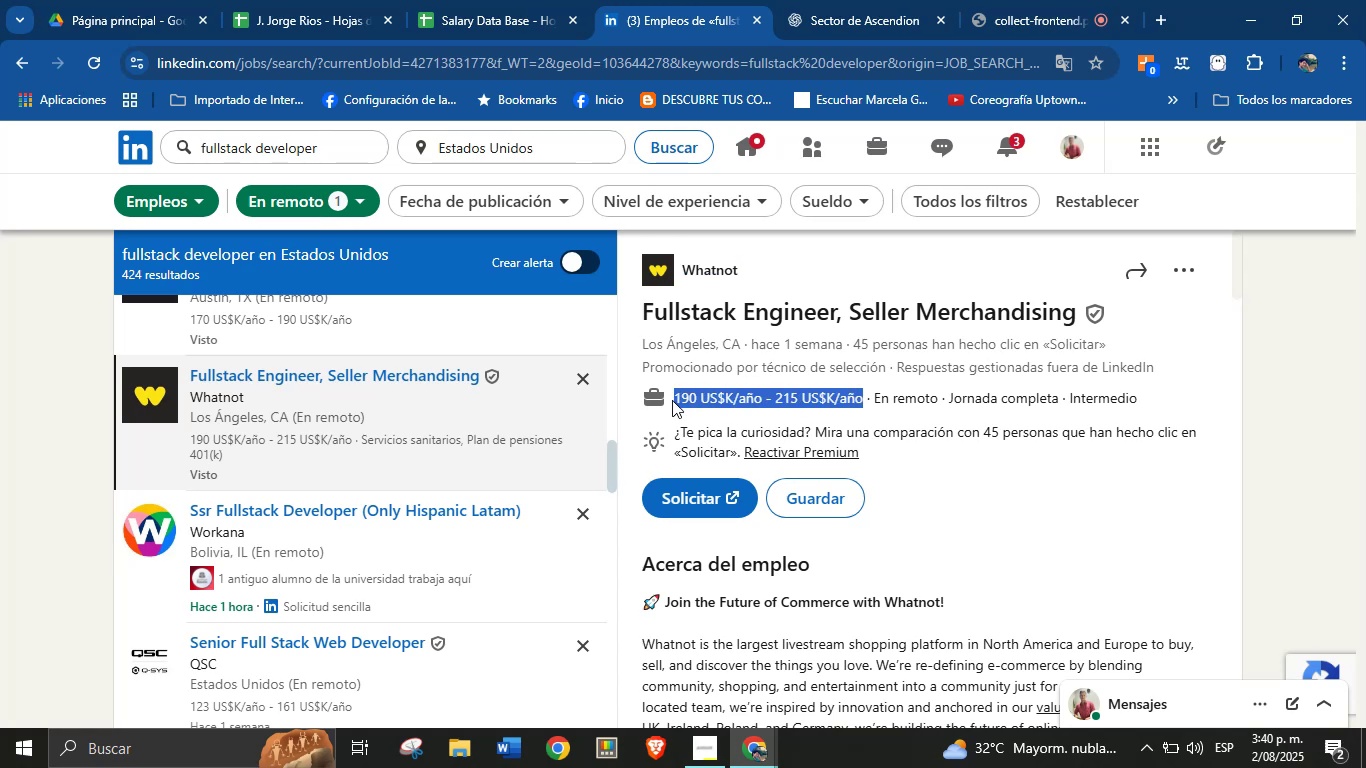 
key(Alt+Control+C)
 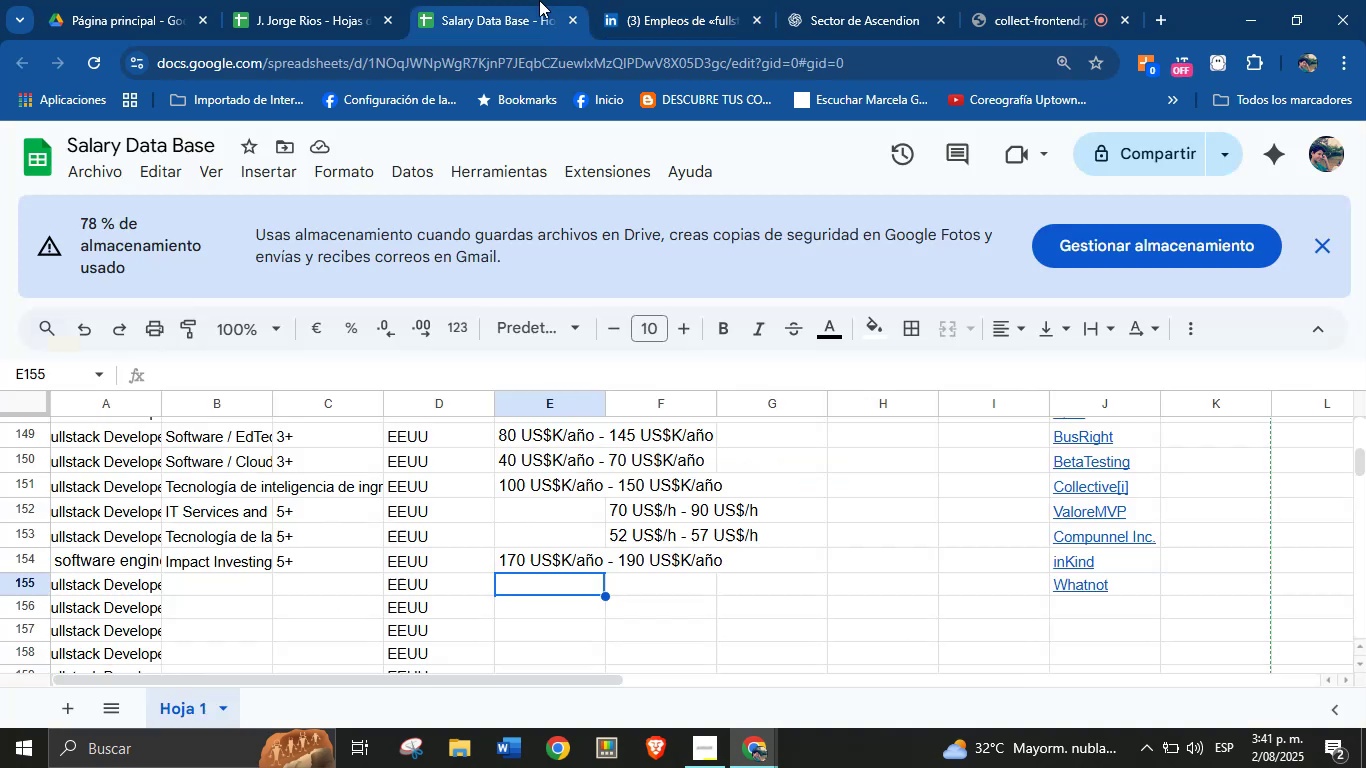 
key(Control+ControlLeft)
 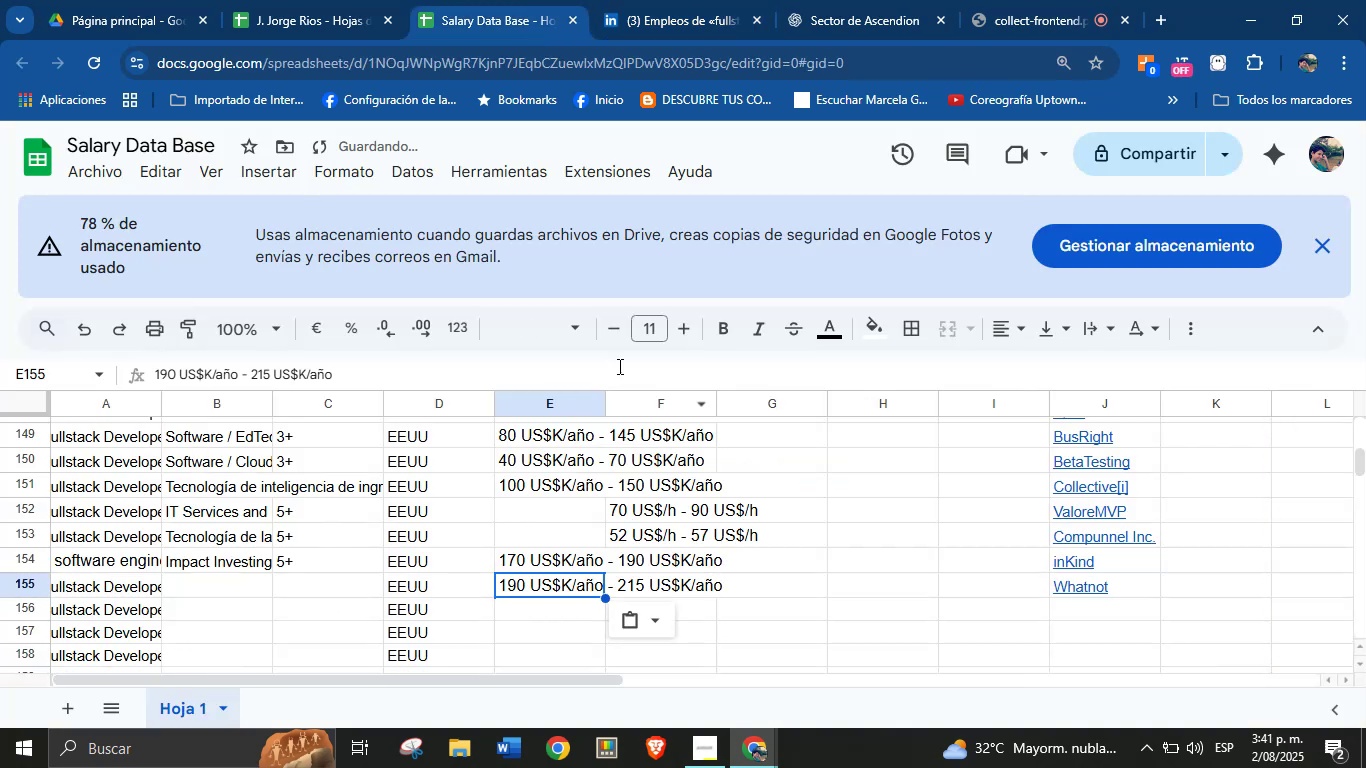 
key(Break)
 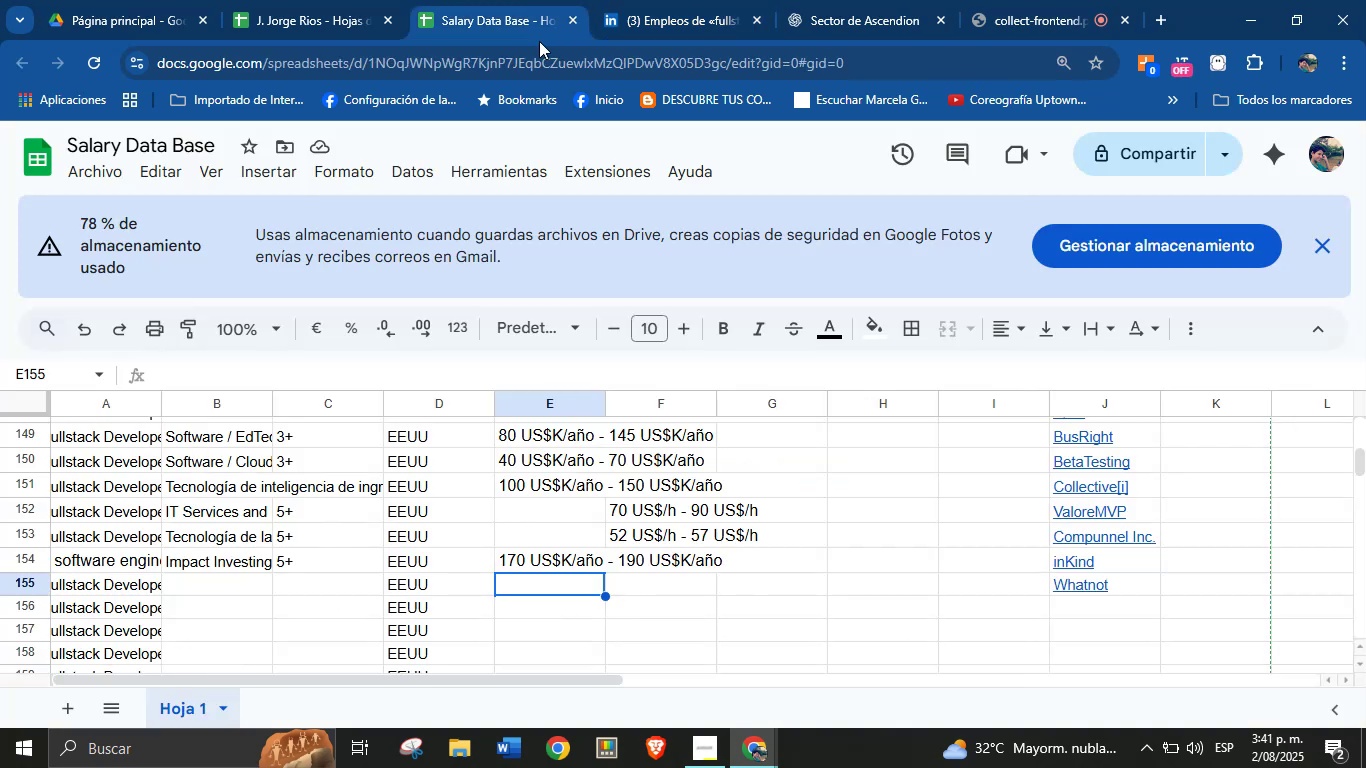 
key(Control+V)
 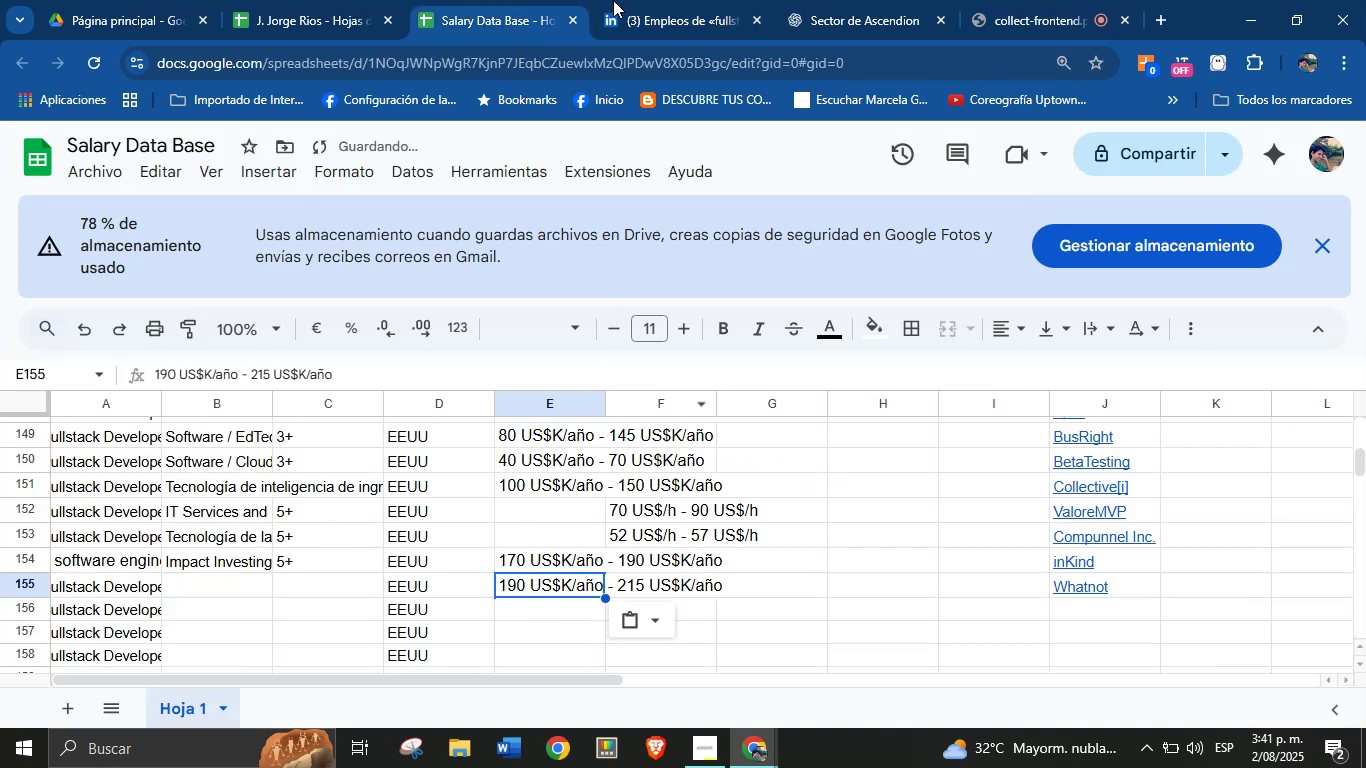 
left_click([661, 0])
 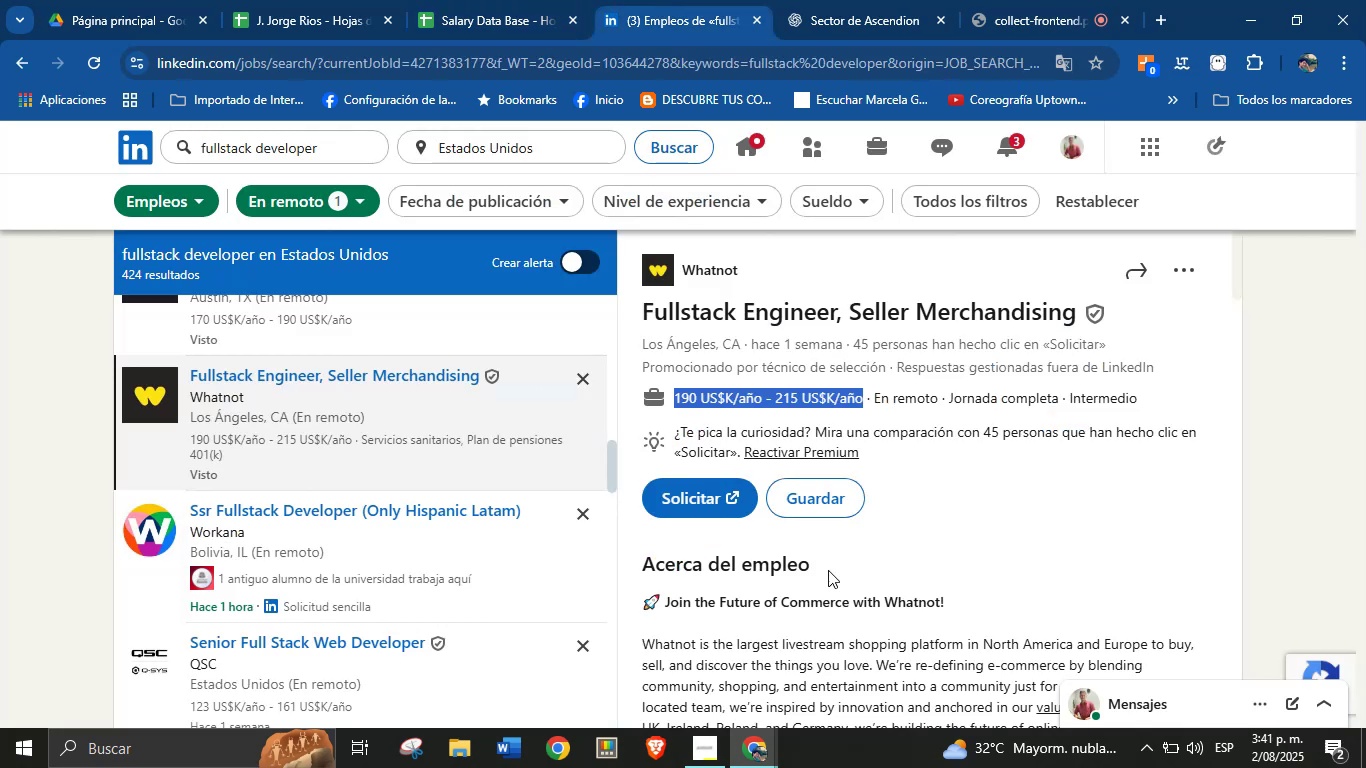 
left_click([843, 601])
 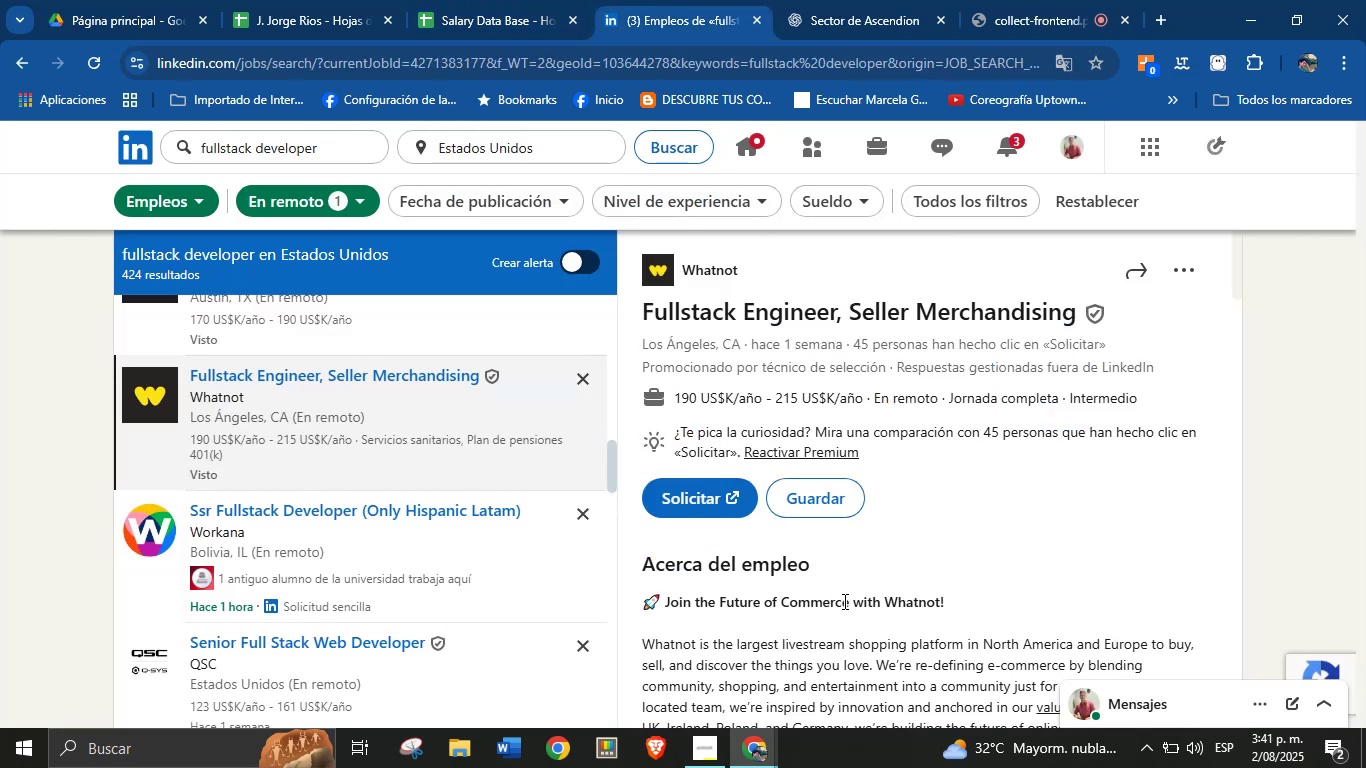 
scroll: coordinate [843, 601], scroll_direction: down, amount: 2.0
 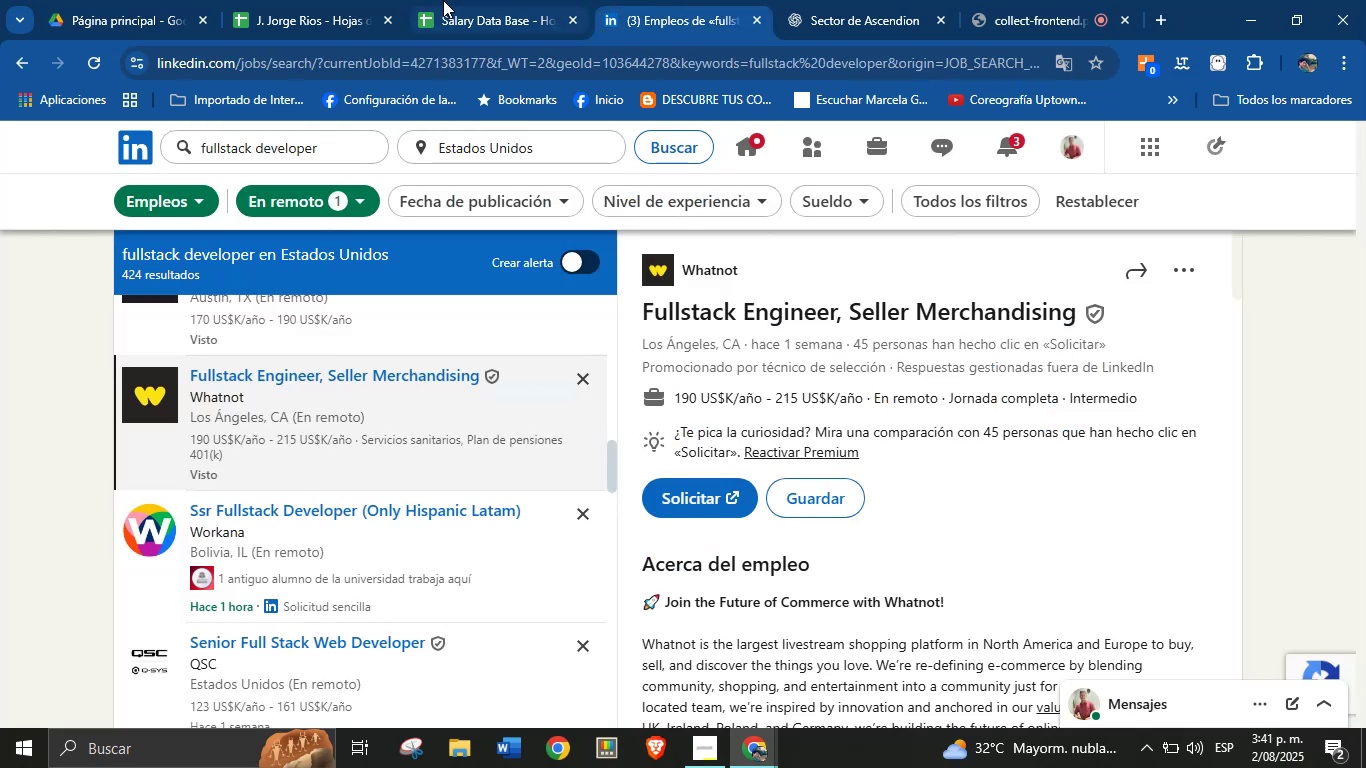 
left_click([443, 0])
 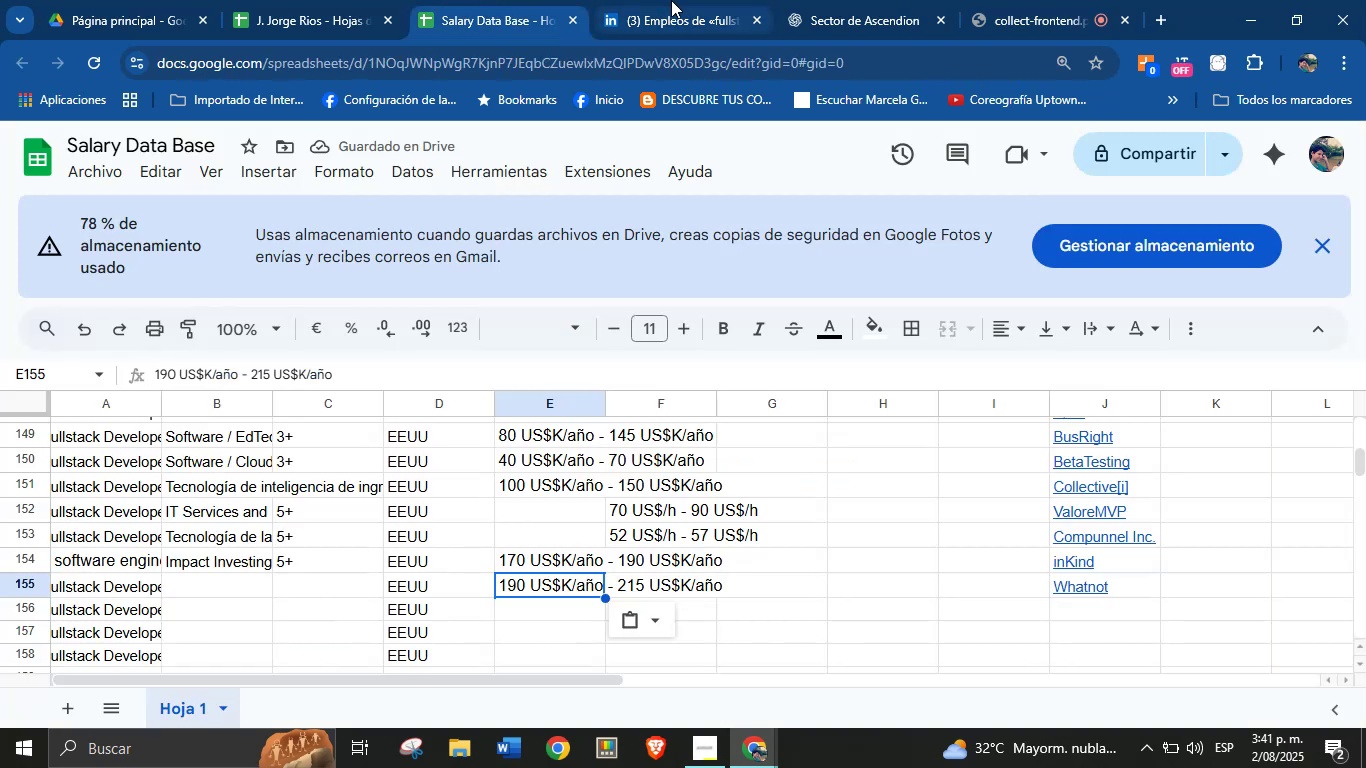 
left_click([671, 0])
 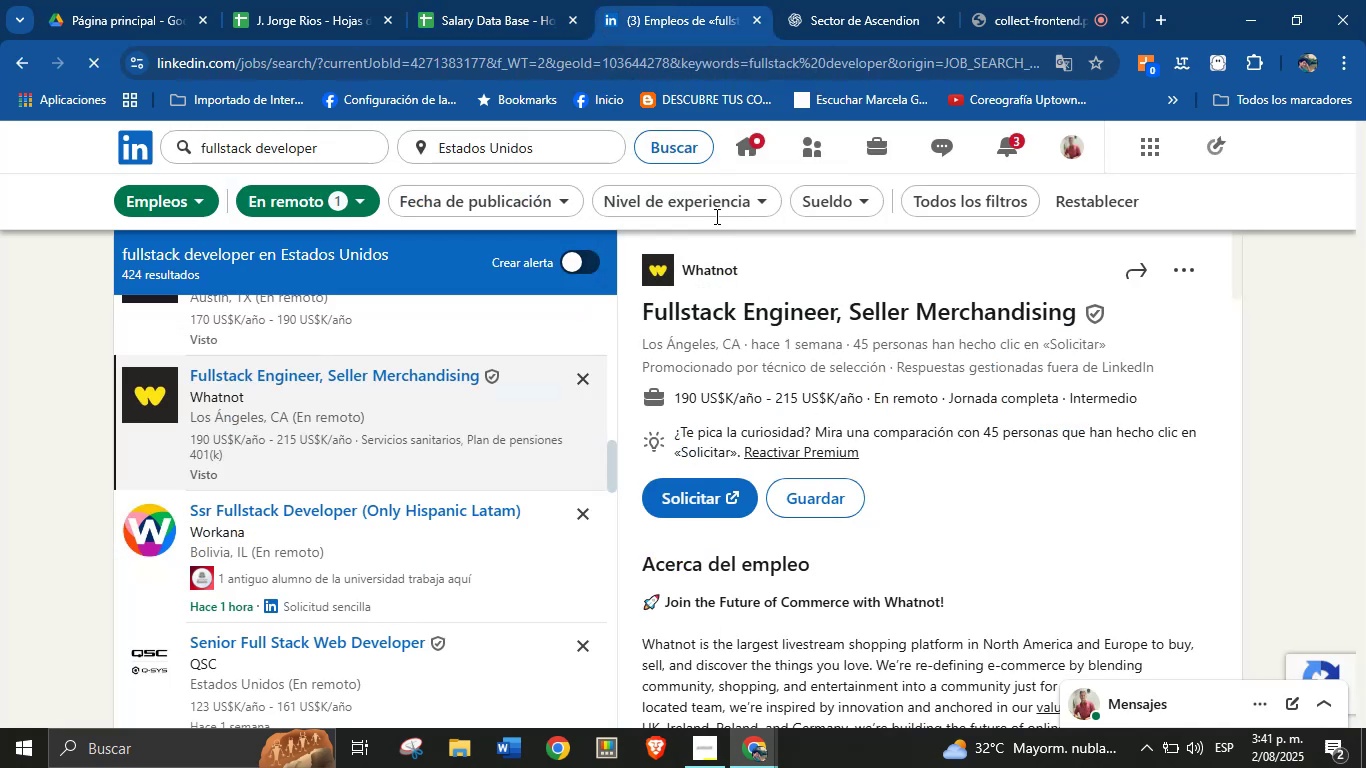 
left_click([559, 0])
 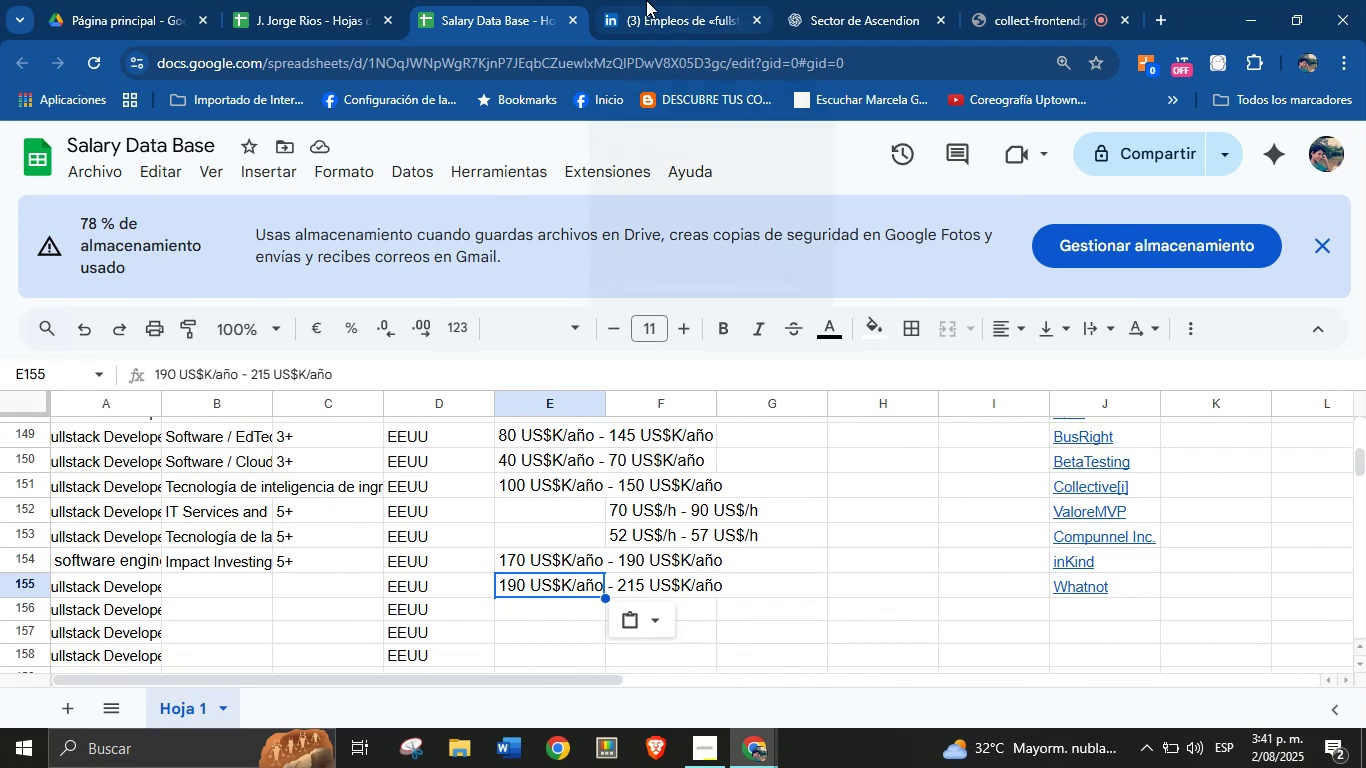 
left_click([646, 0])
 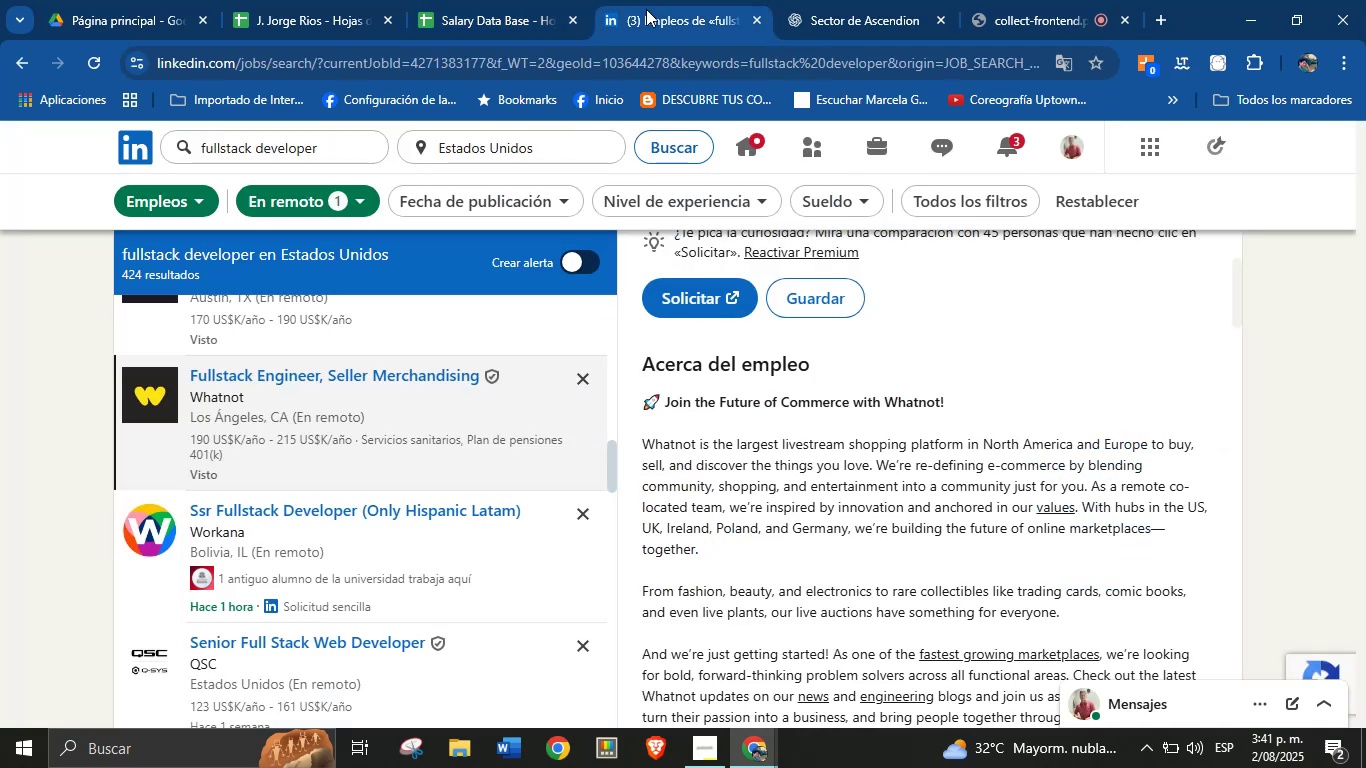 
scroll: coordinate [892, 512], scroll_direction: down, amount: 16.0
 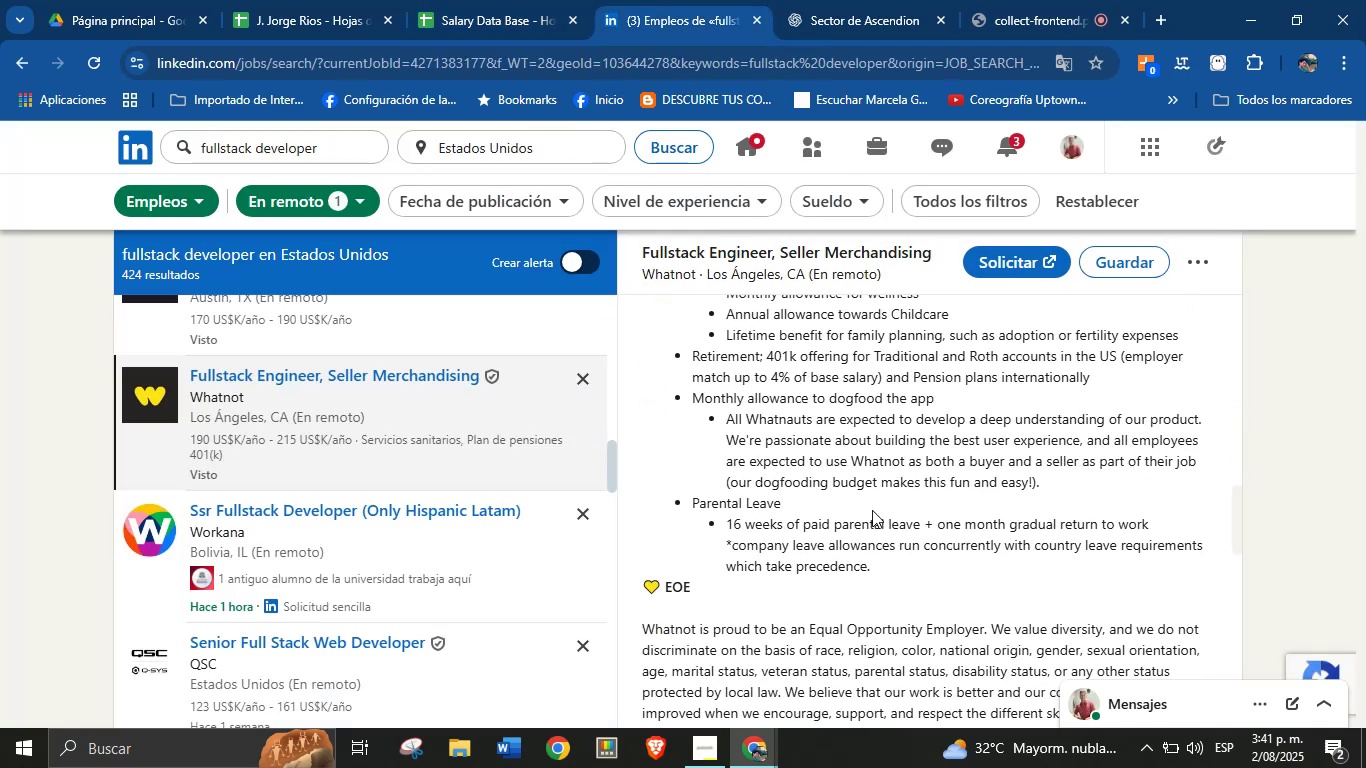 
scroll: coordinate [834, 525], scroll_direction: up, amount: 6.0
 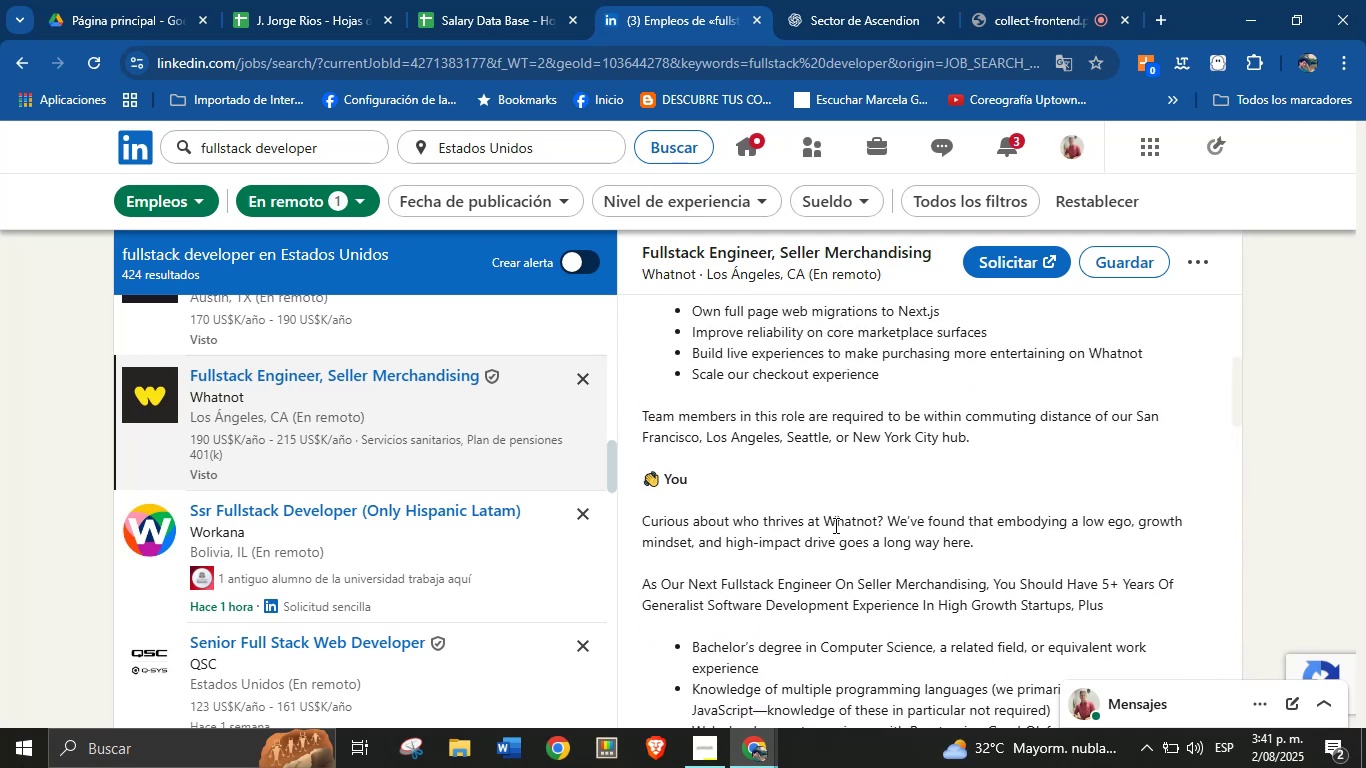 
scroll: coordinate [836, 525], scroll_direction: none, amount: 0.0
 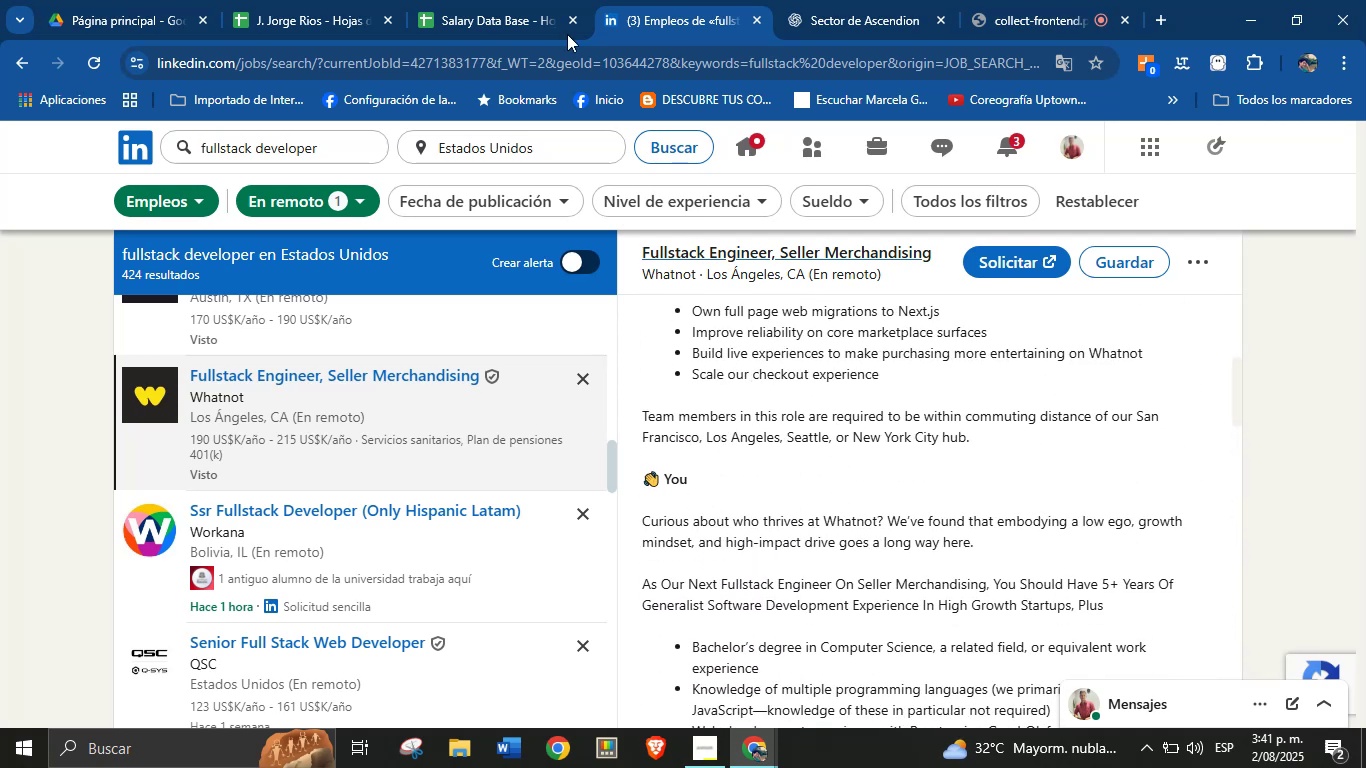 
left_click([486, 0])
 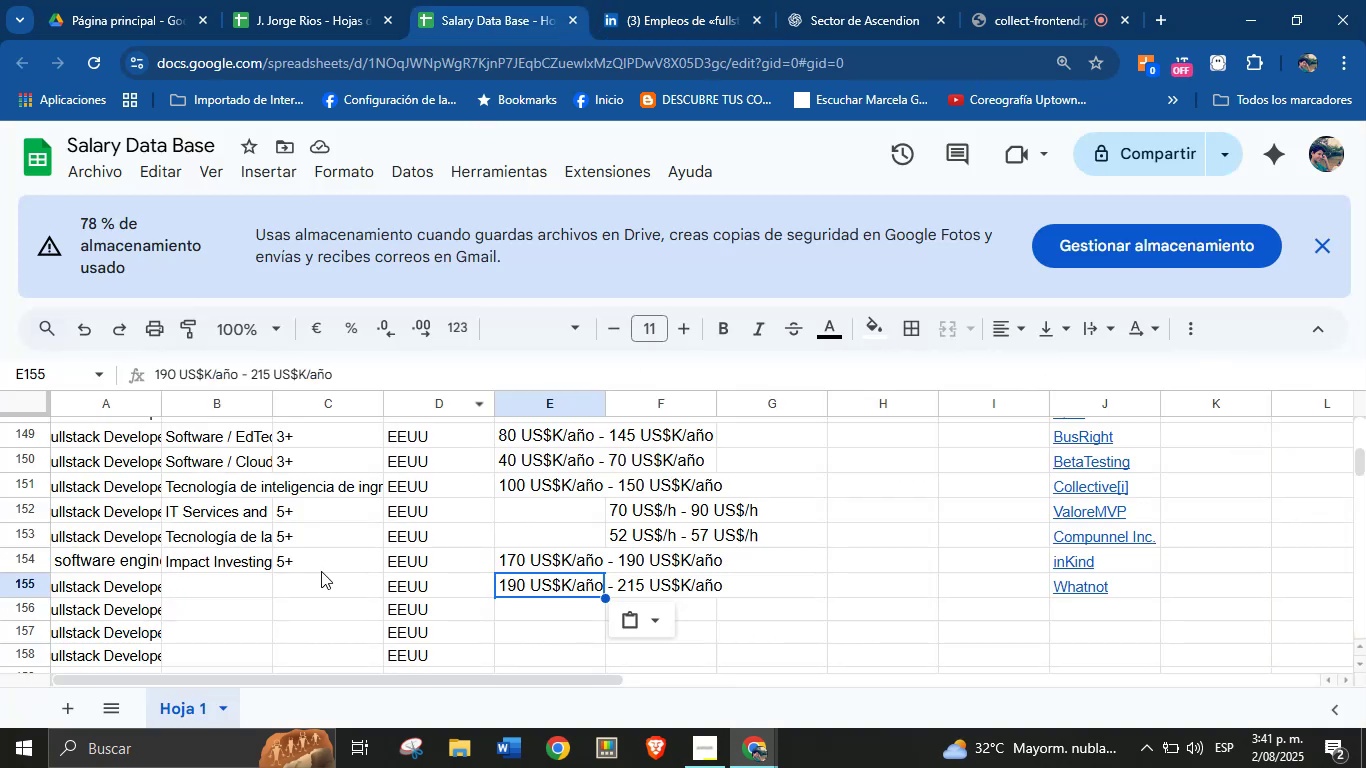 
left_click([321, 575])
 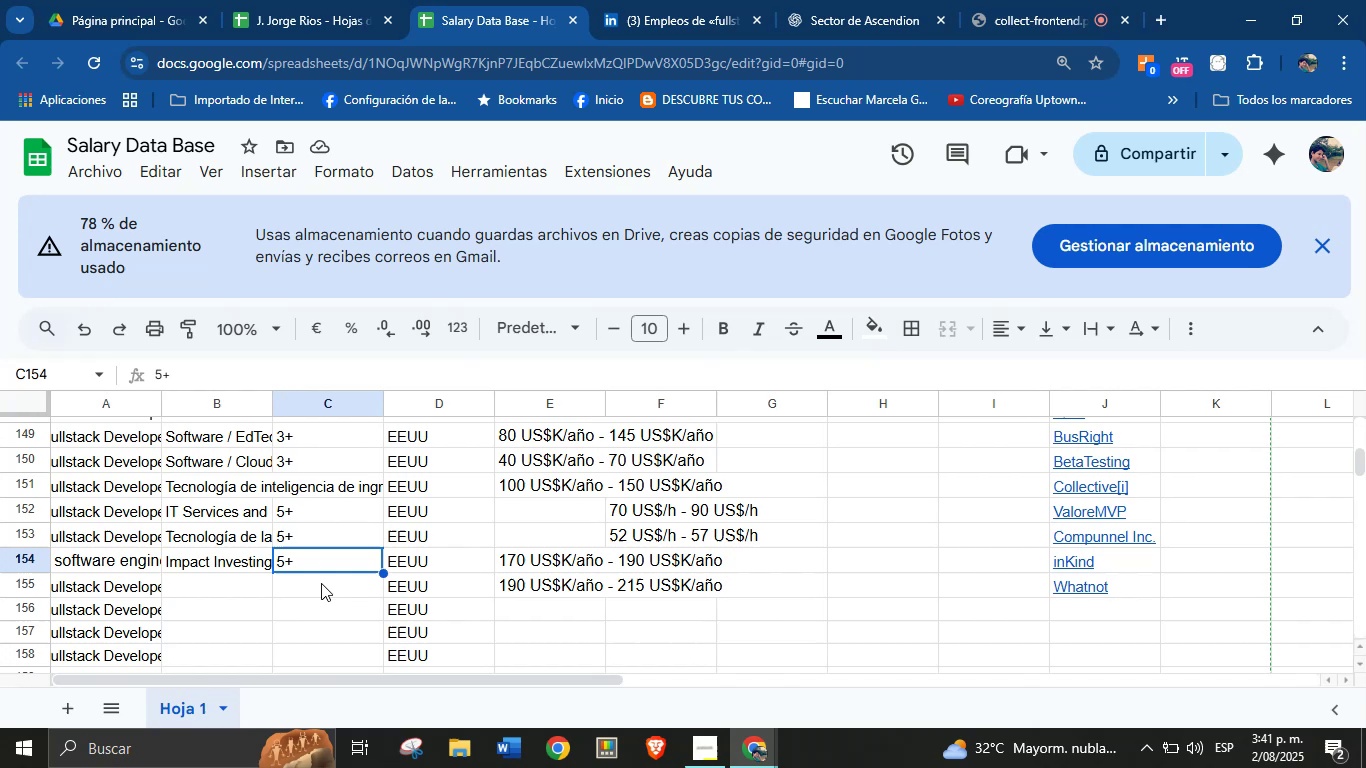 
left_click([321, 583])
 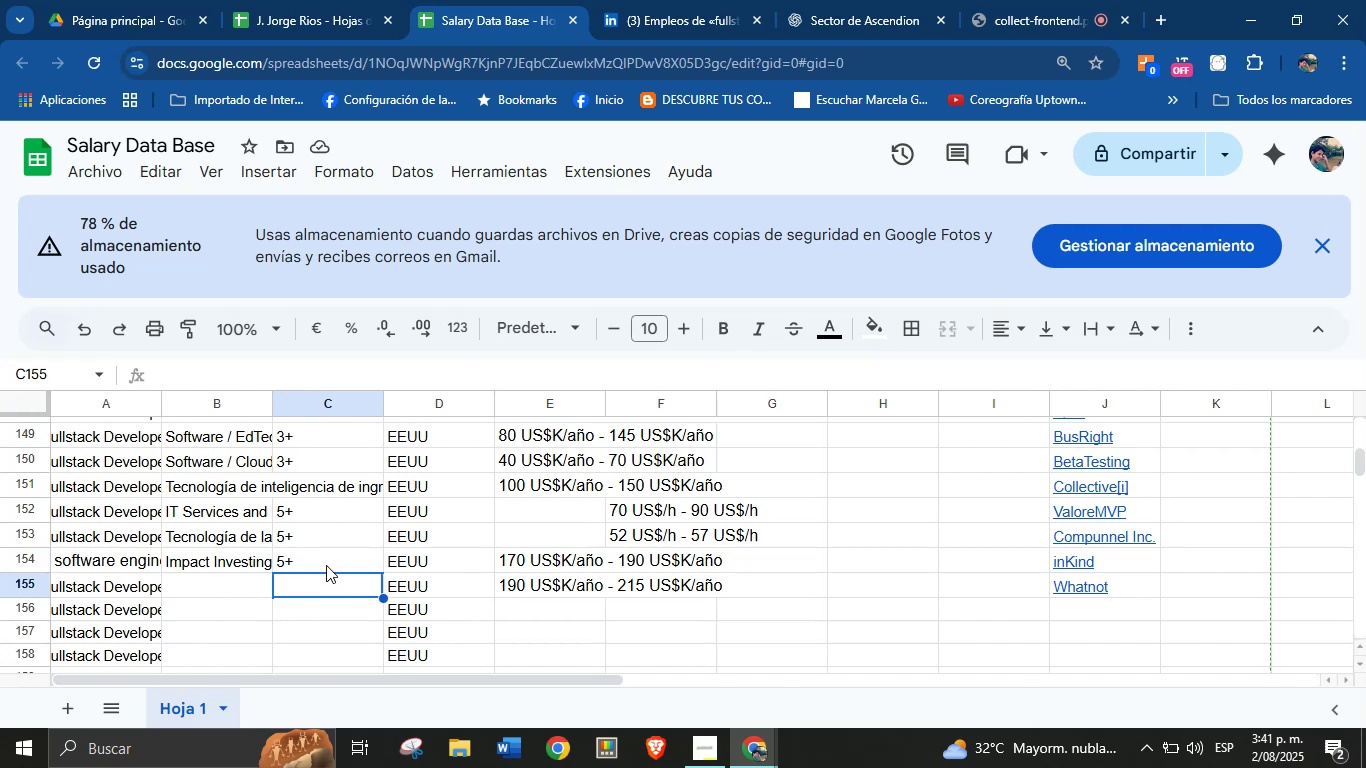 
left_click([326, 565])
 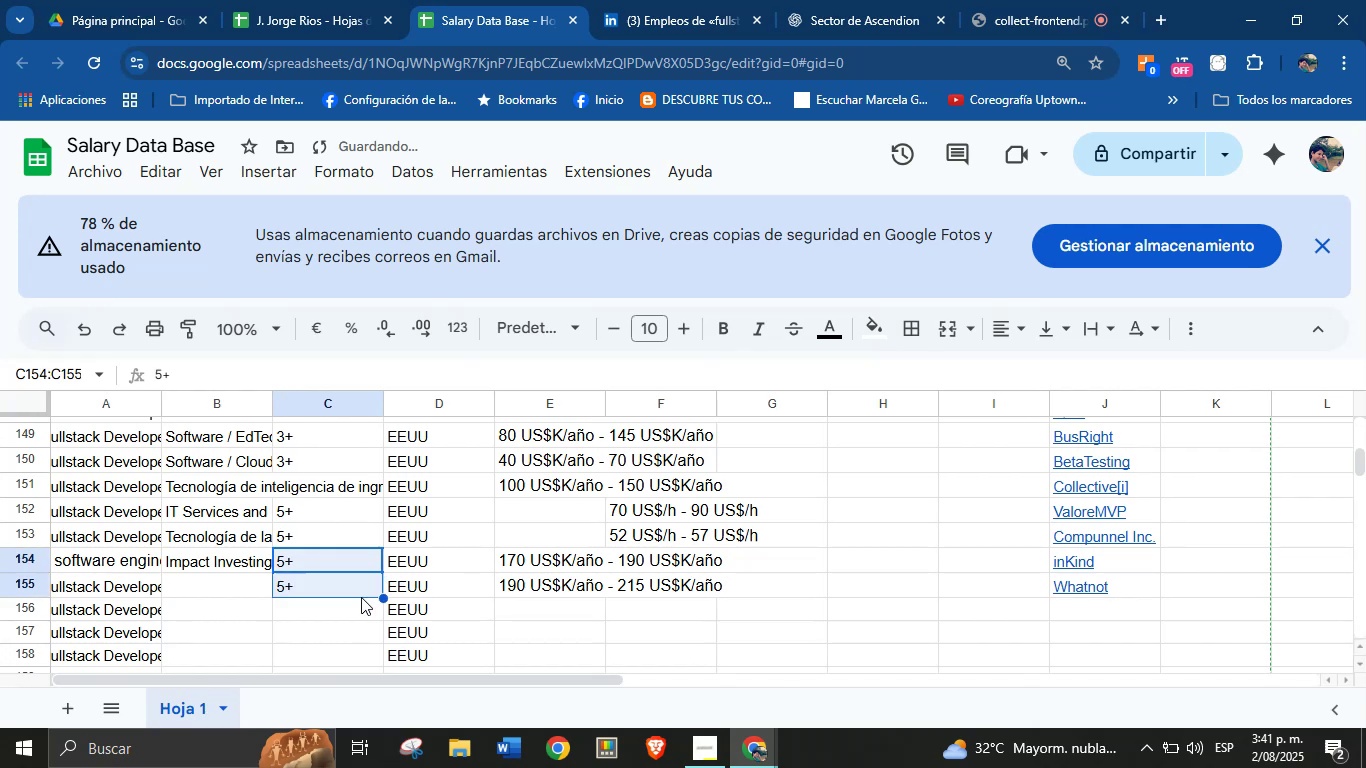 
left_click([249, 597])
 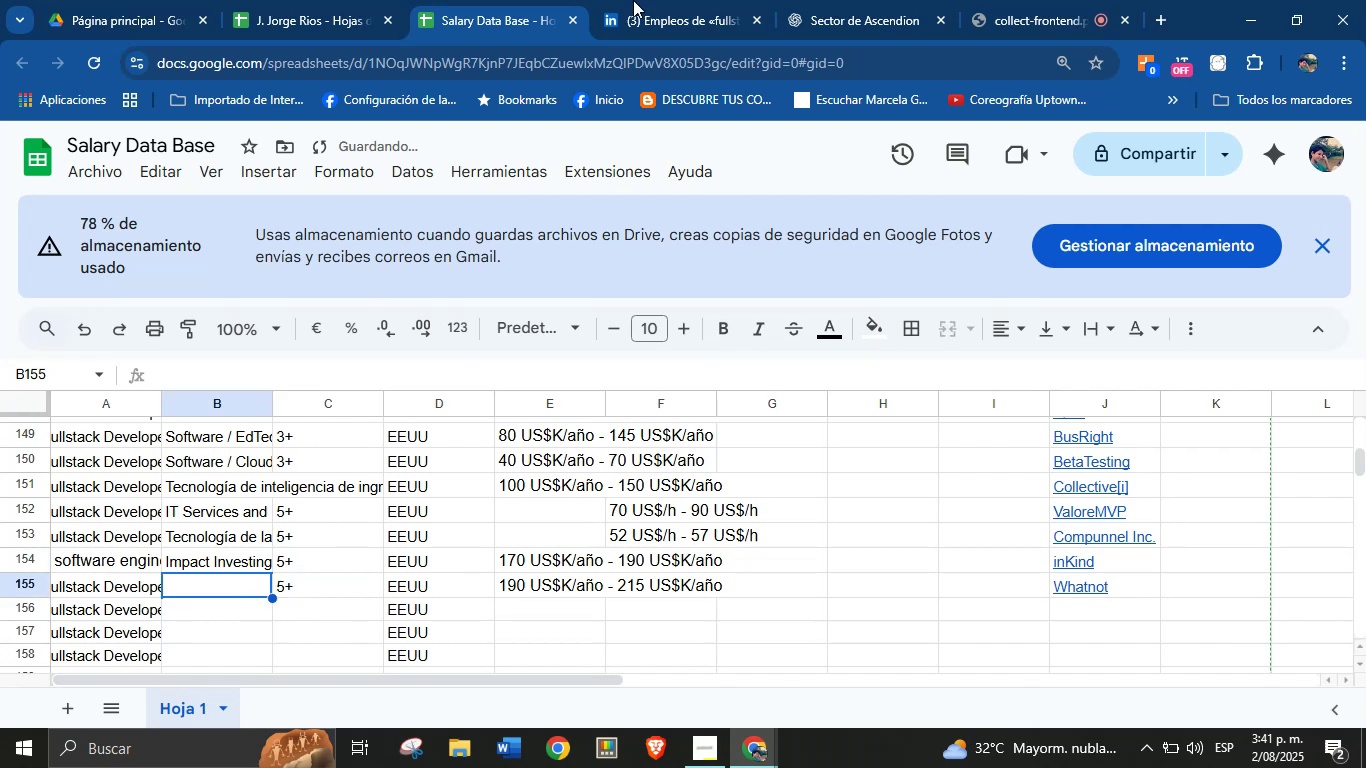 
left_click([695, 0])
 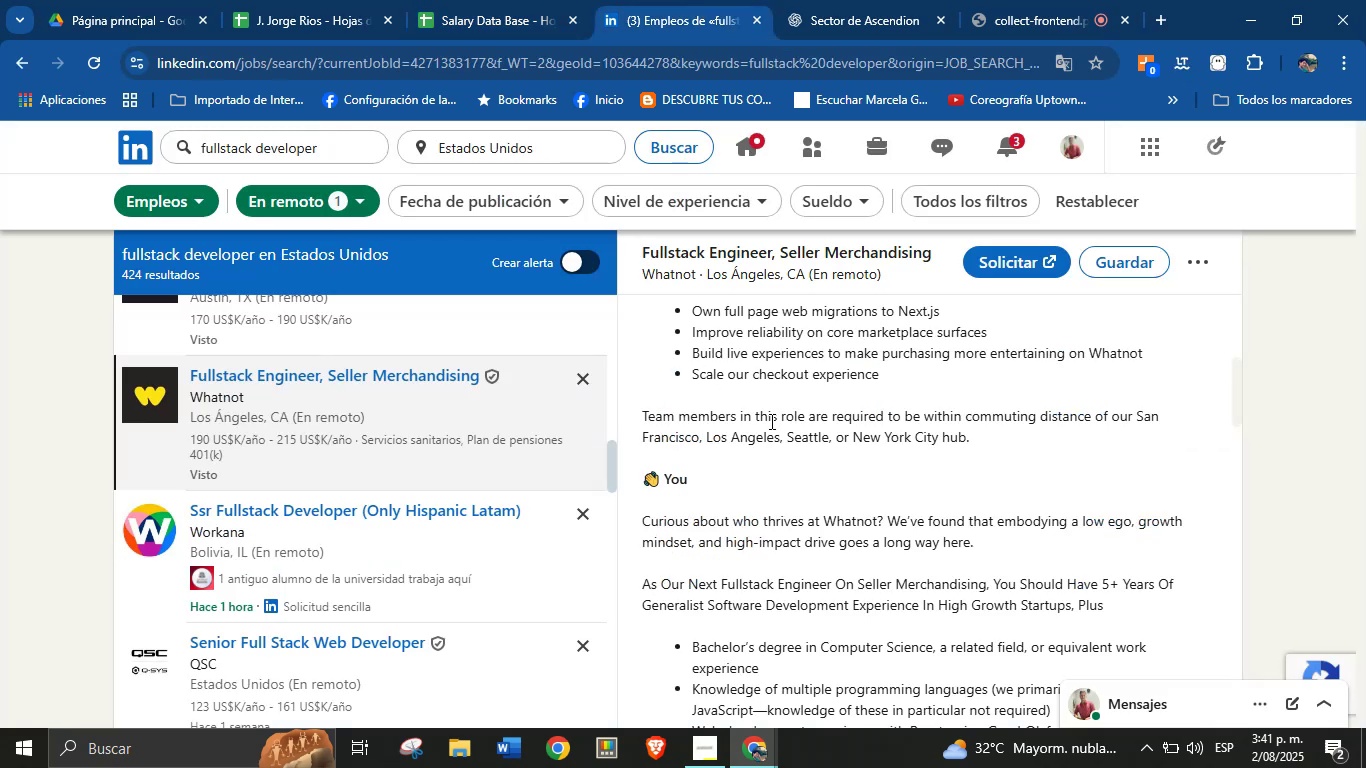 
left_click([795, 424])
 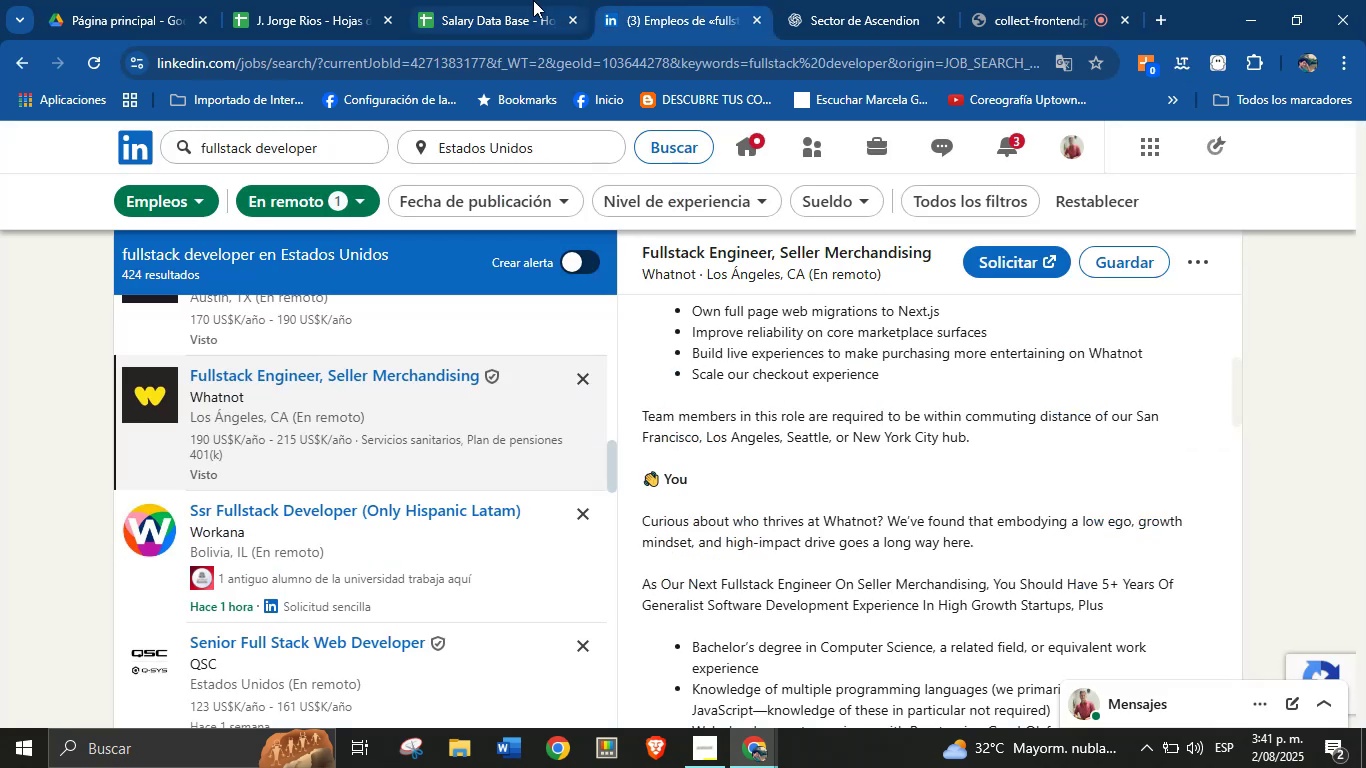 
left_click([532, 0])
 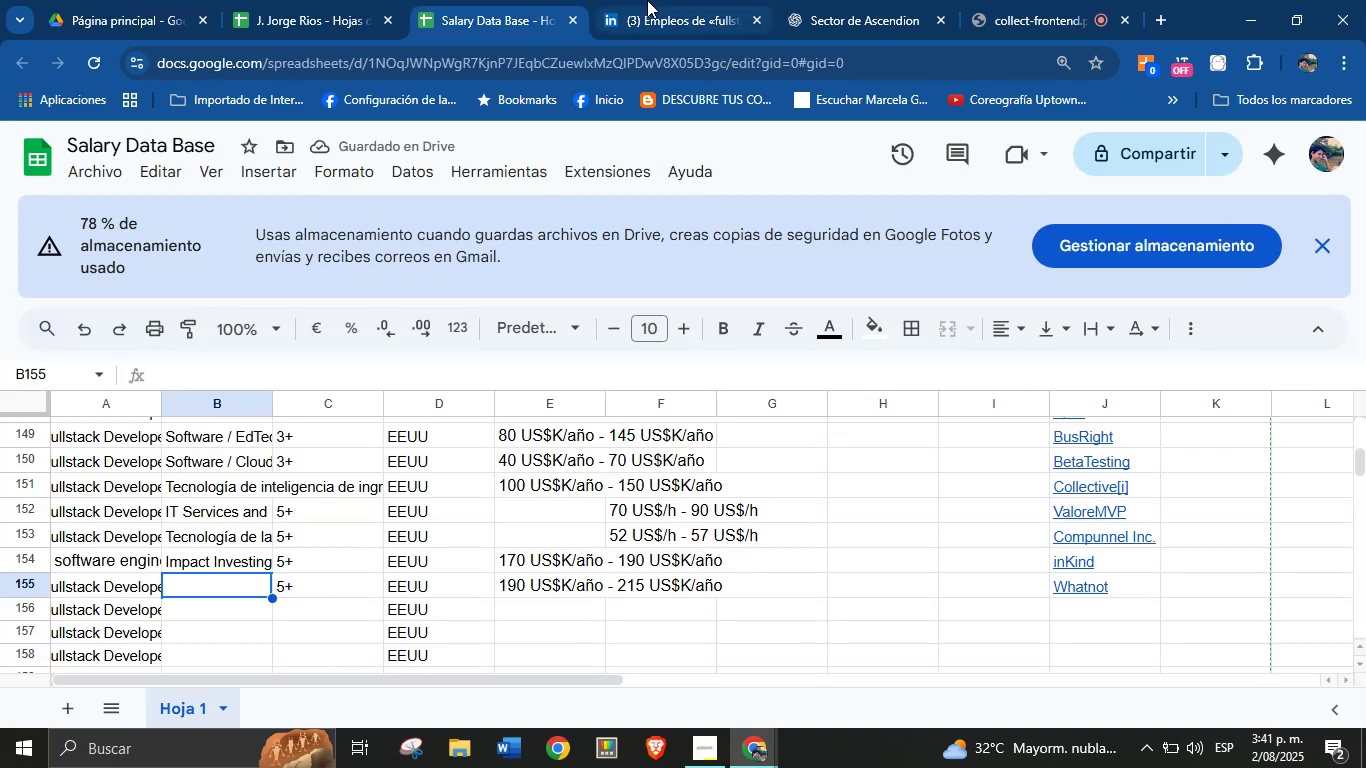 
left_click([654, 0])
 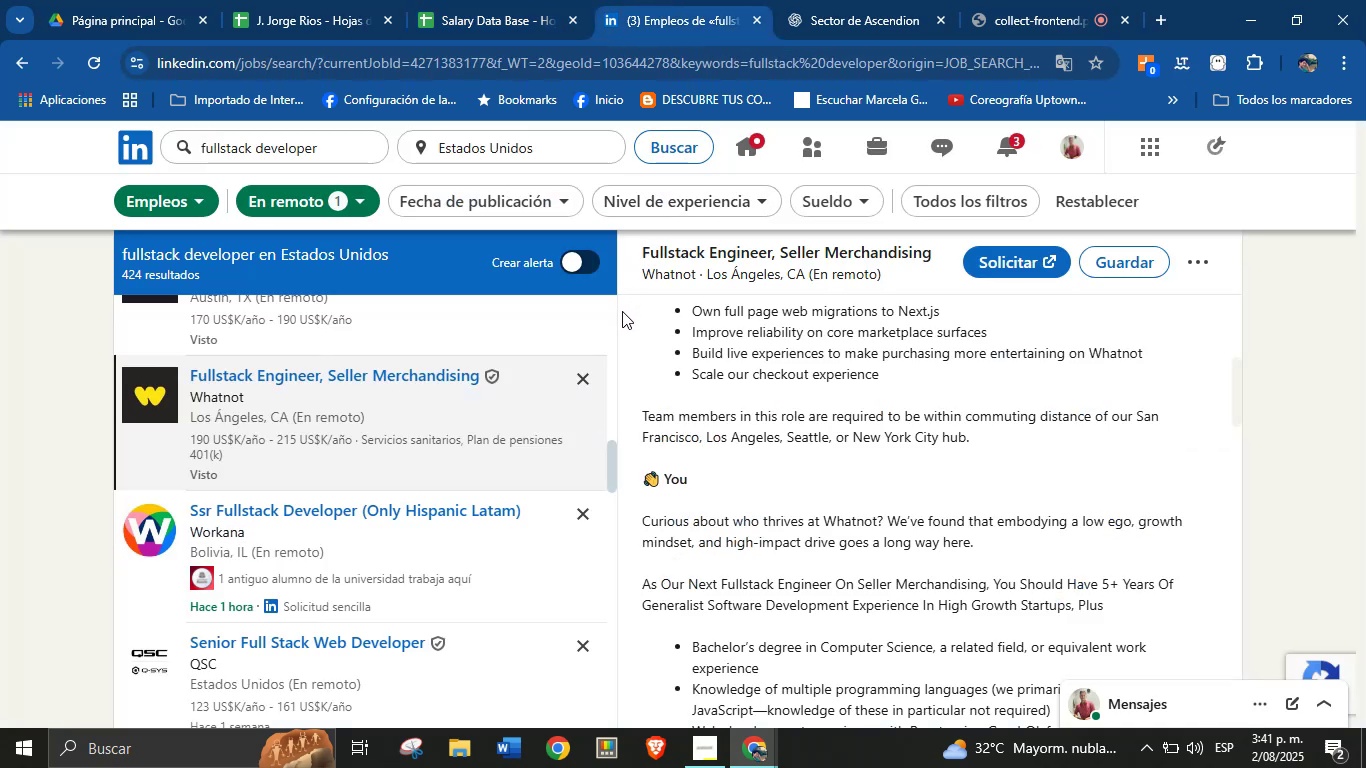 
left_click([536, 0])
 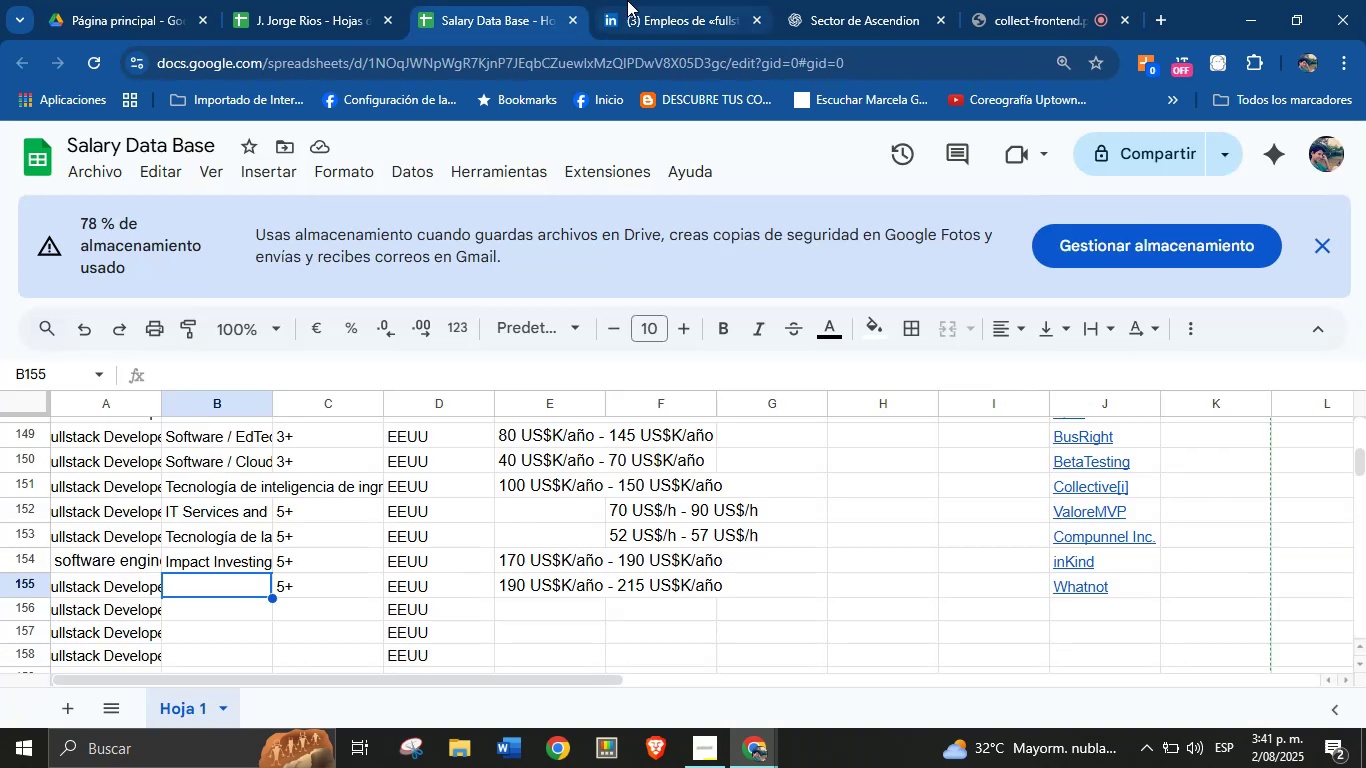 
left_click([630, 0])
 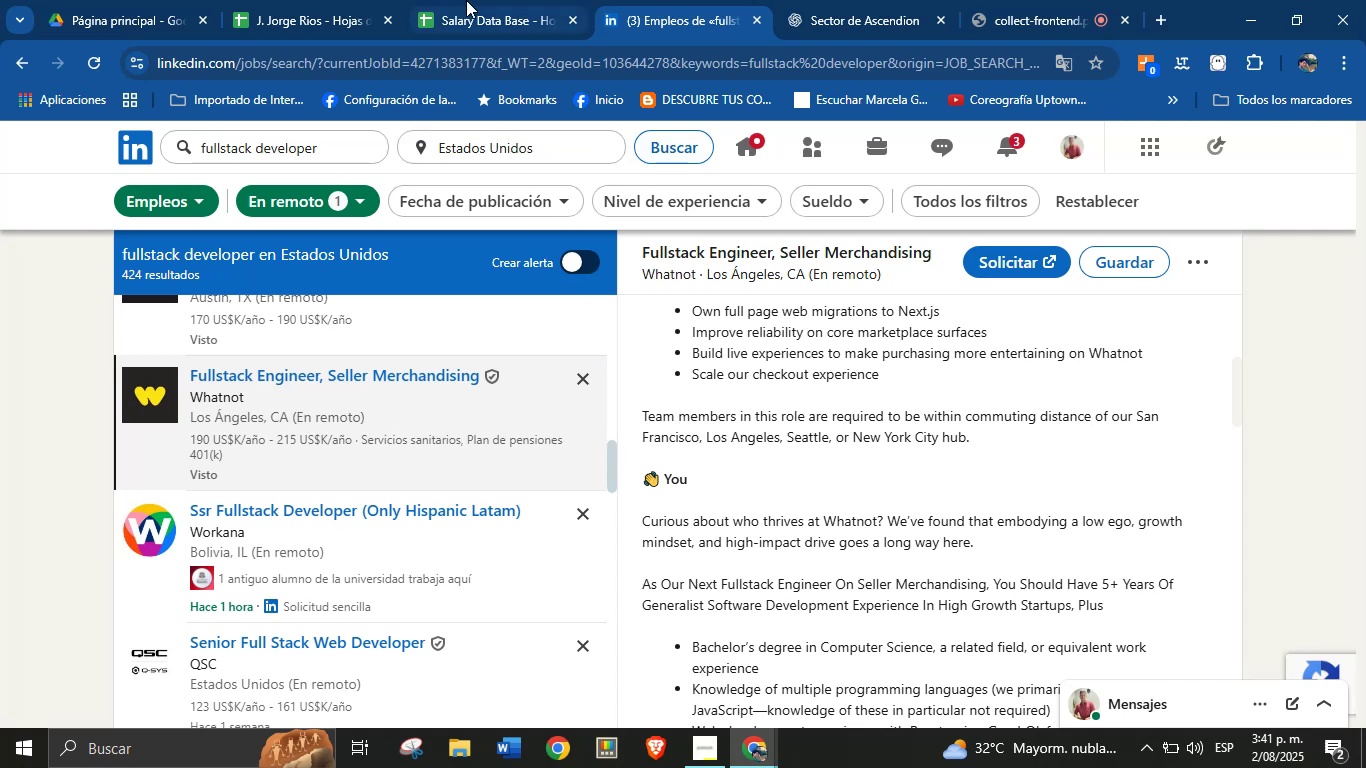 
left_click([485, 0])
 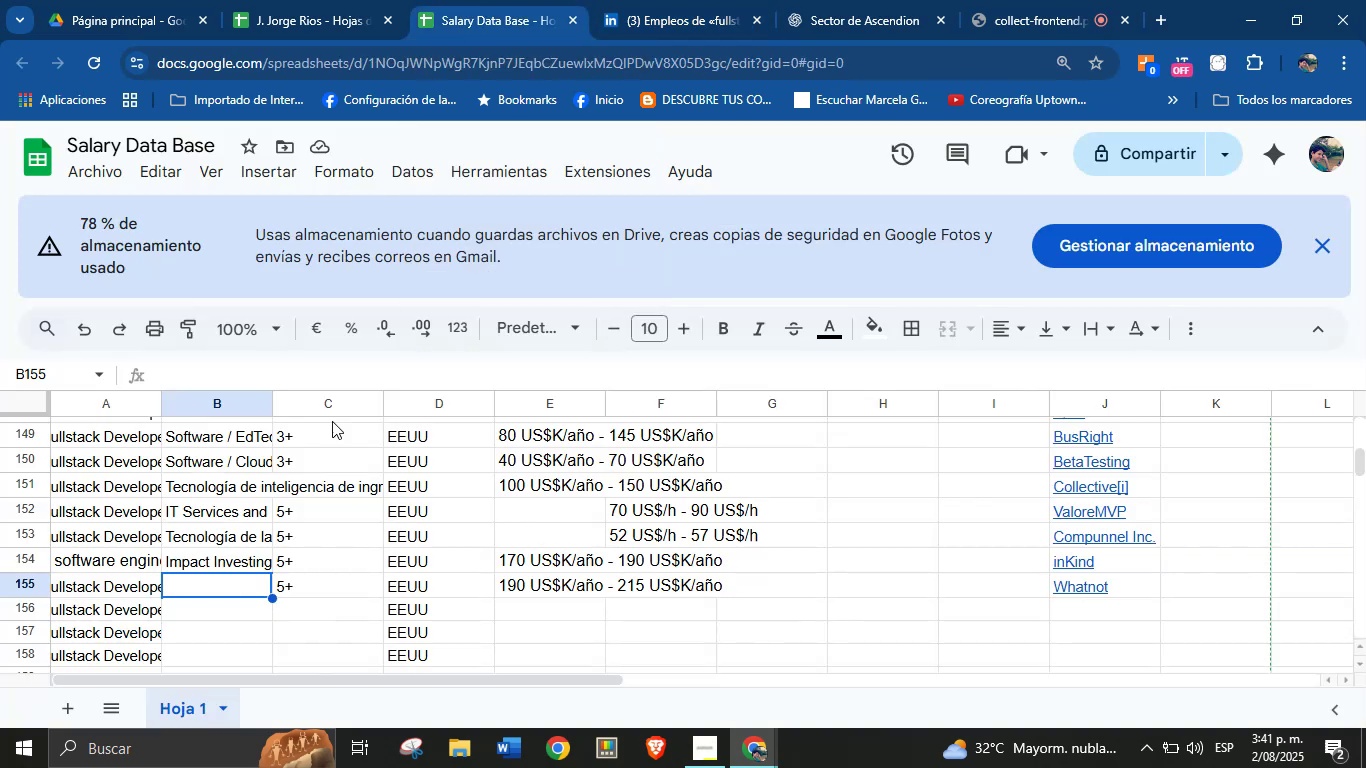 
left_click([674, 0])
 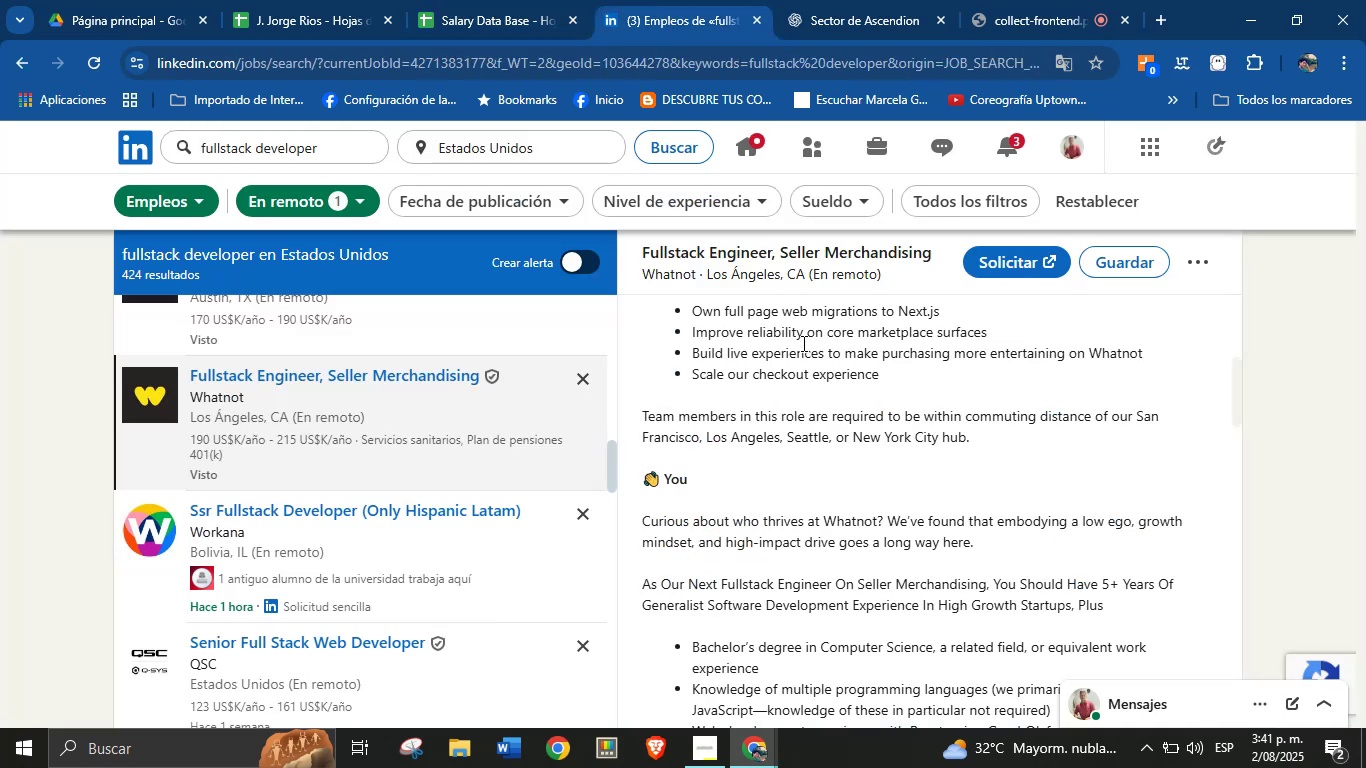 
scroll: coordinate [805, 406], scroll_direction: up, amount: 15.0
 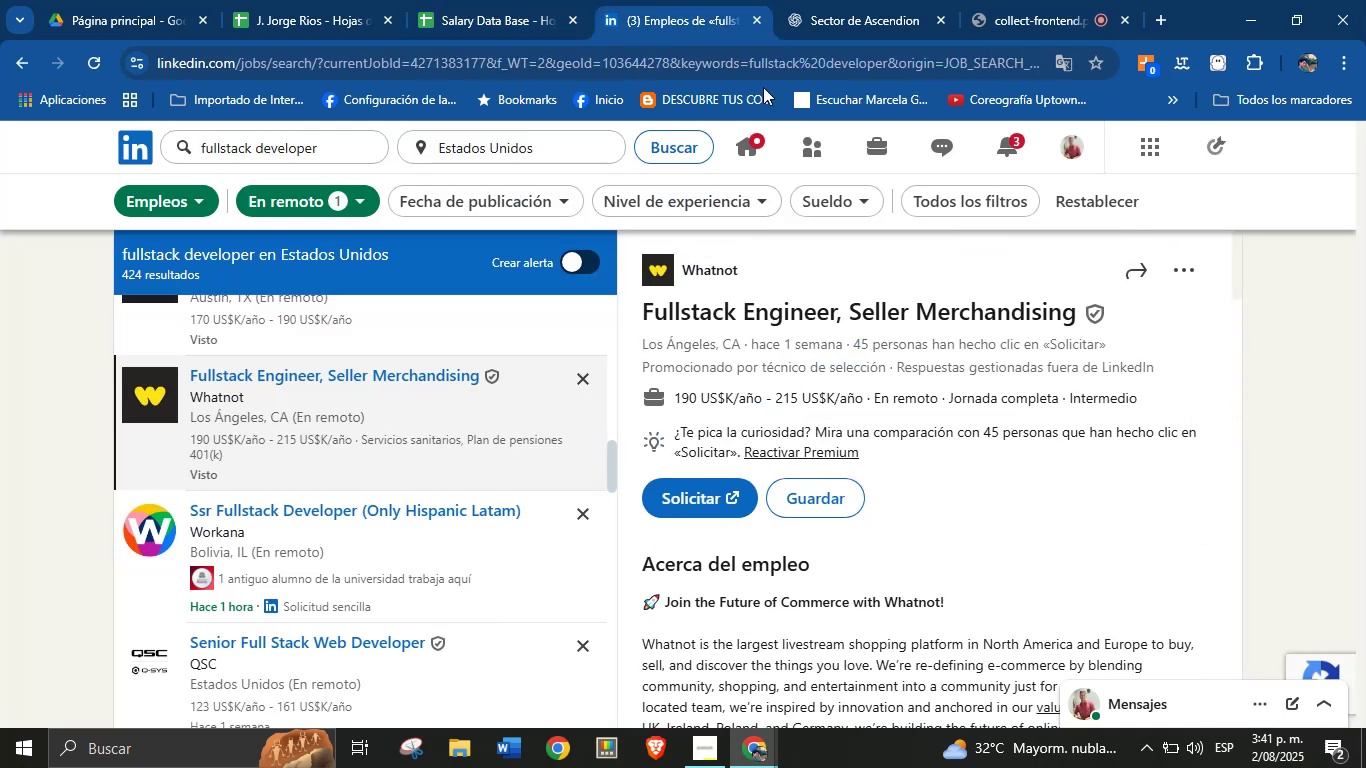 
left_click([840, 0])
 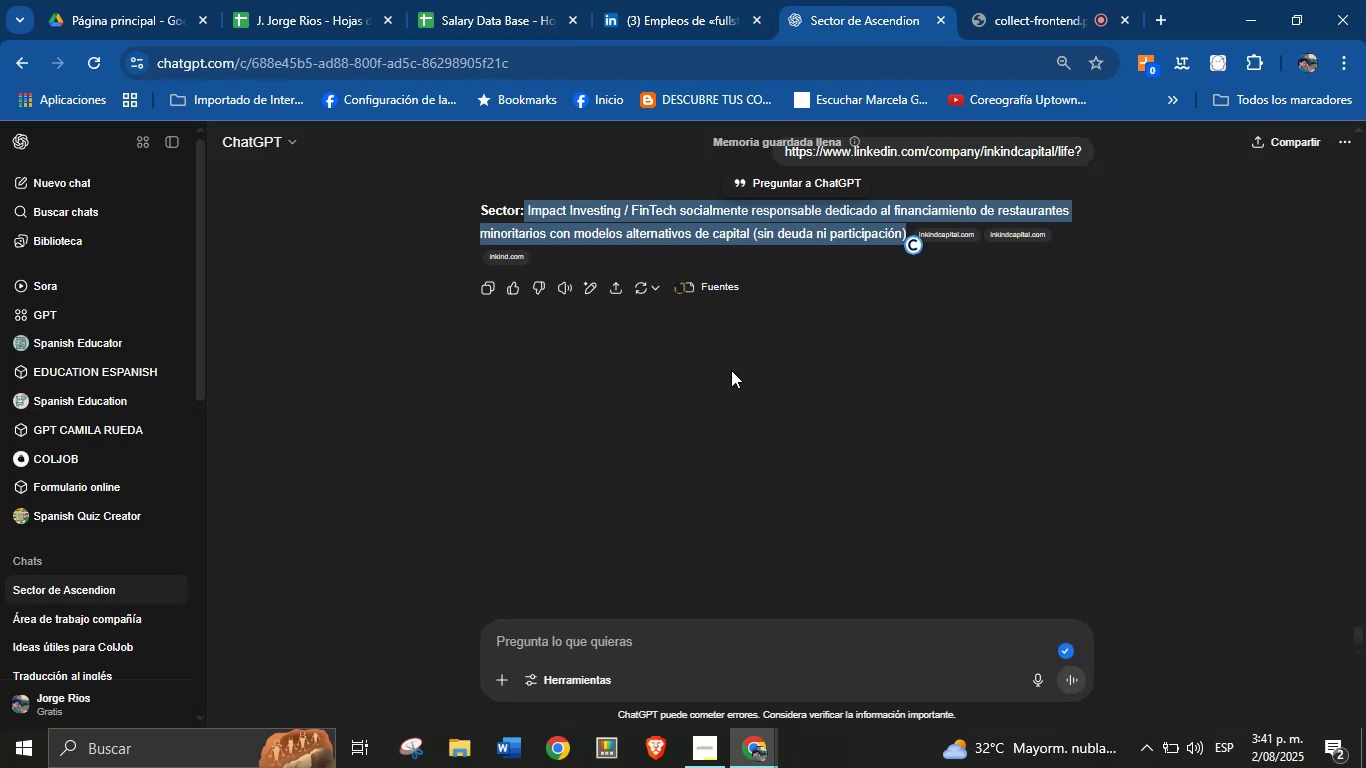 
scroll: coordinate [703, 412], scroll_direction: up, amount: 1.0
 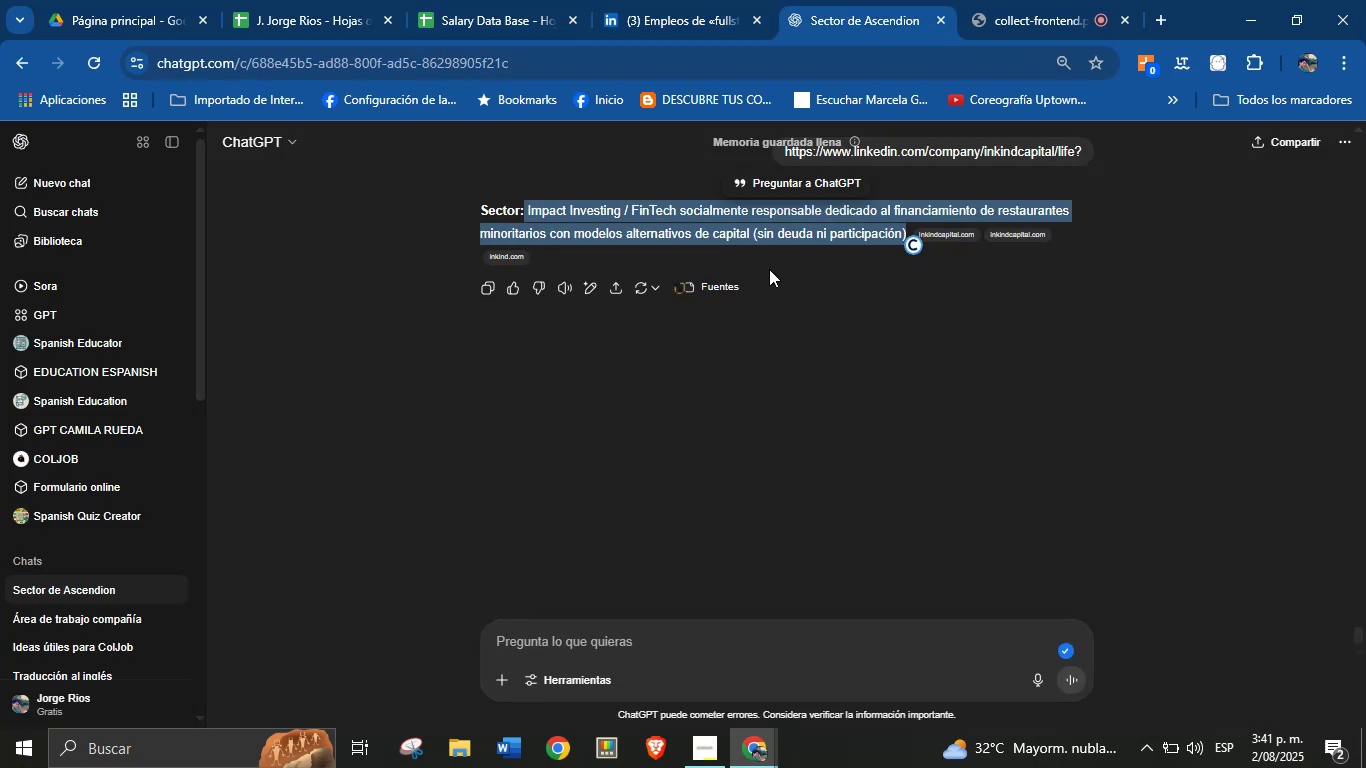 
left_click([643, 0])
 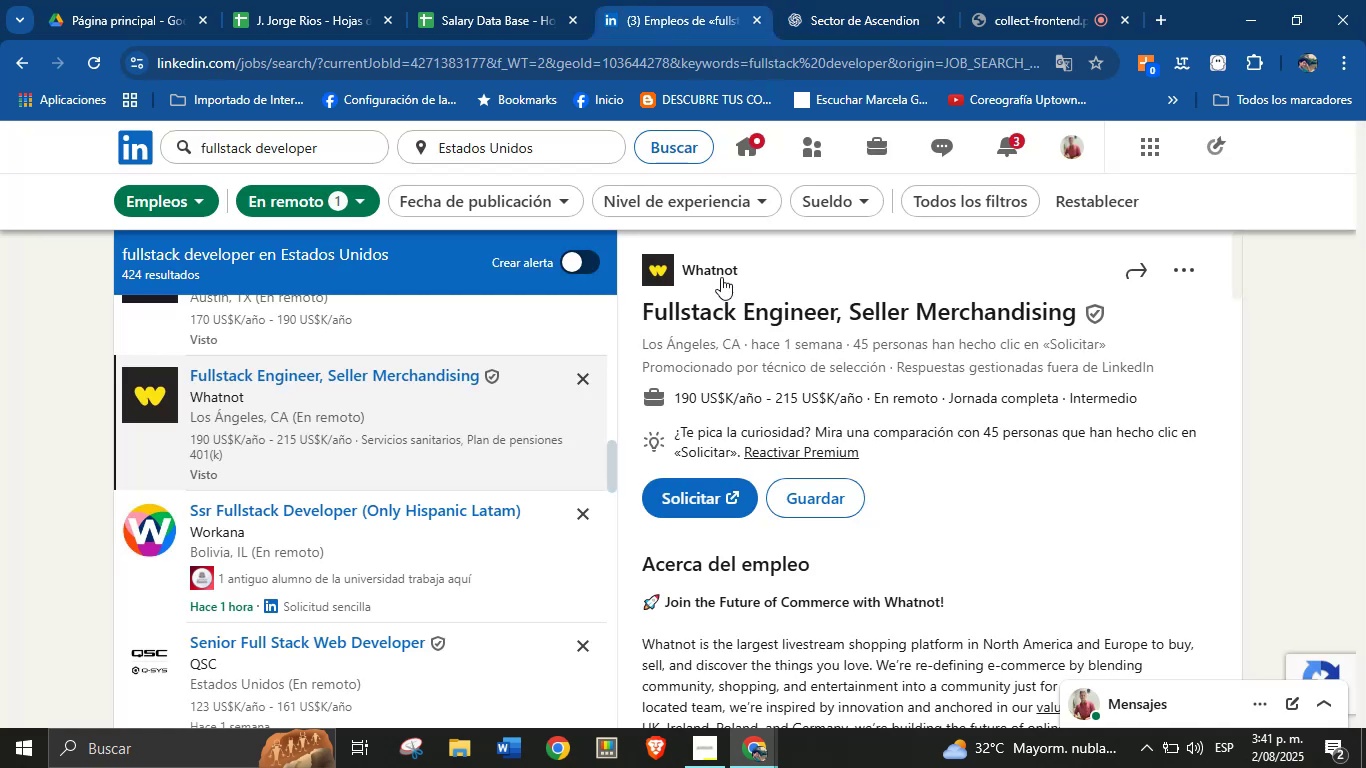 
right_click([721, 273])
 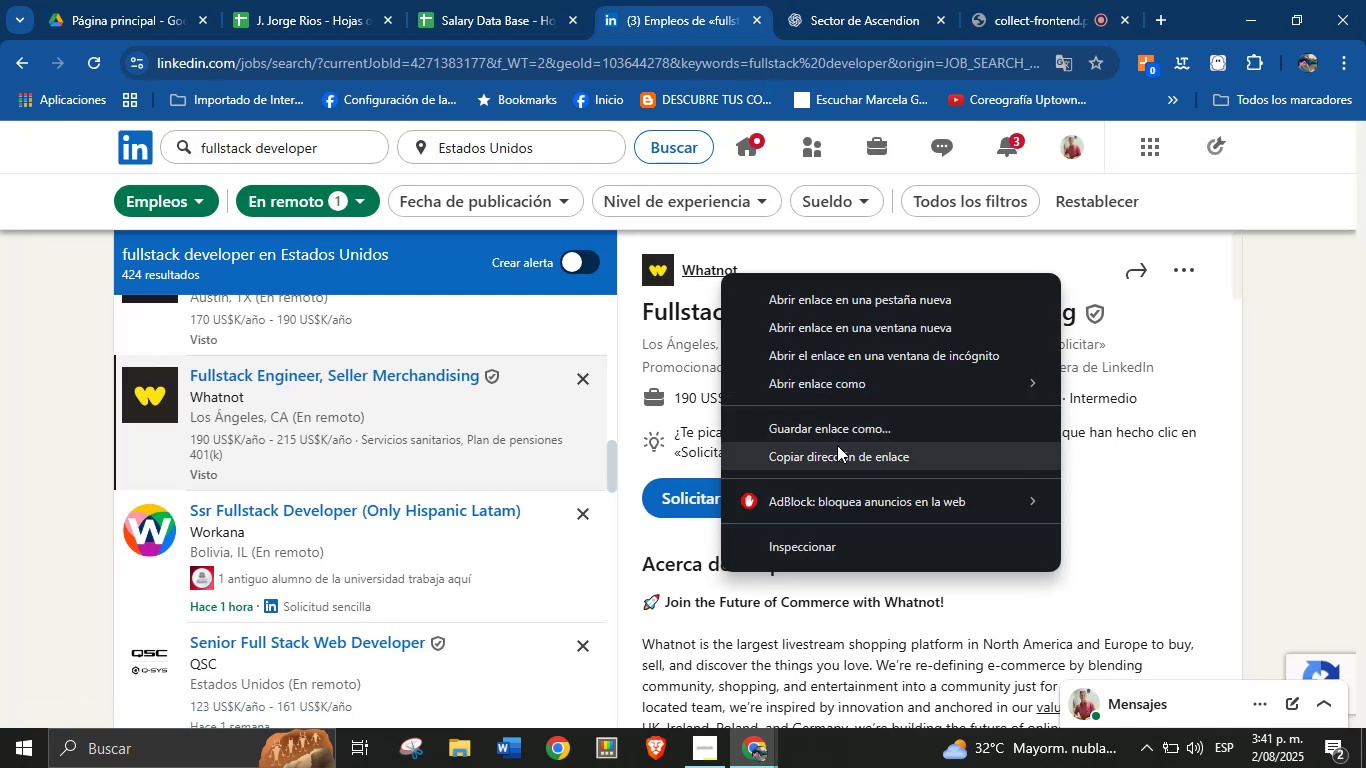 
left_click([837, 447])
 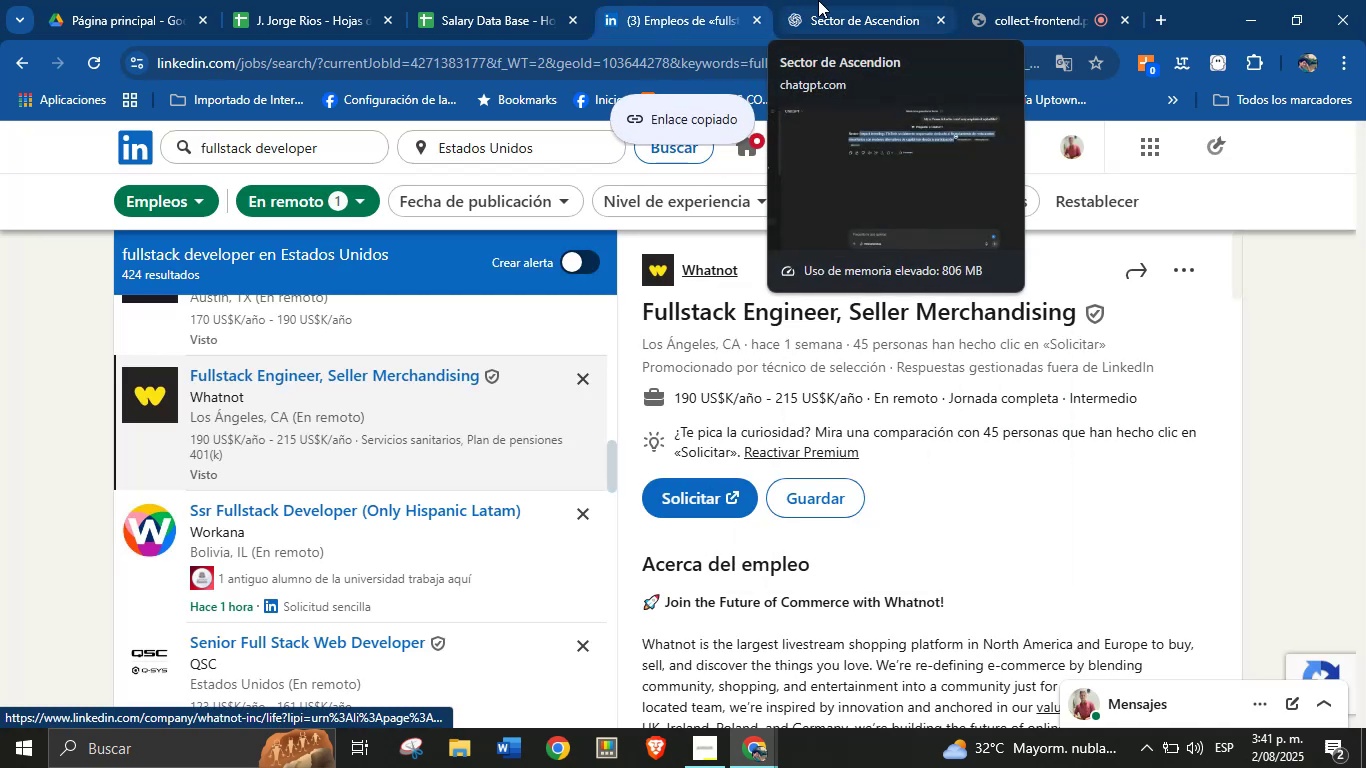 
scroll: coordinate [933, 515], scroll_direction: down, amount: 28.0
 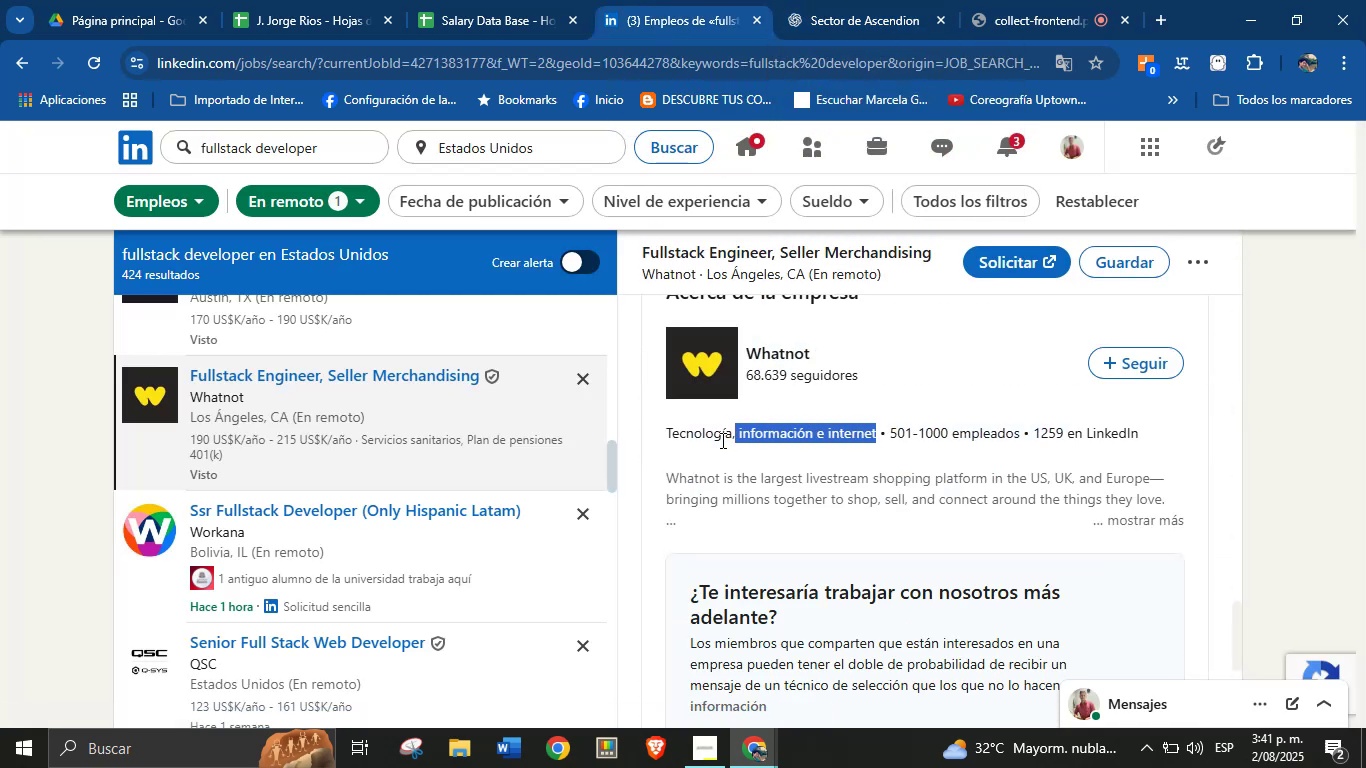 
key(Alt+Control+ControlLeft)
 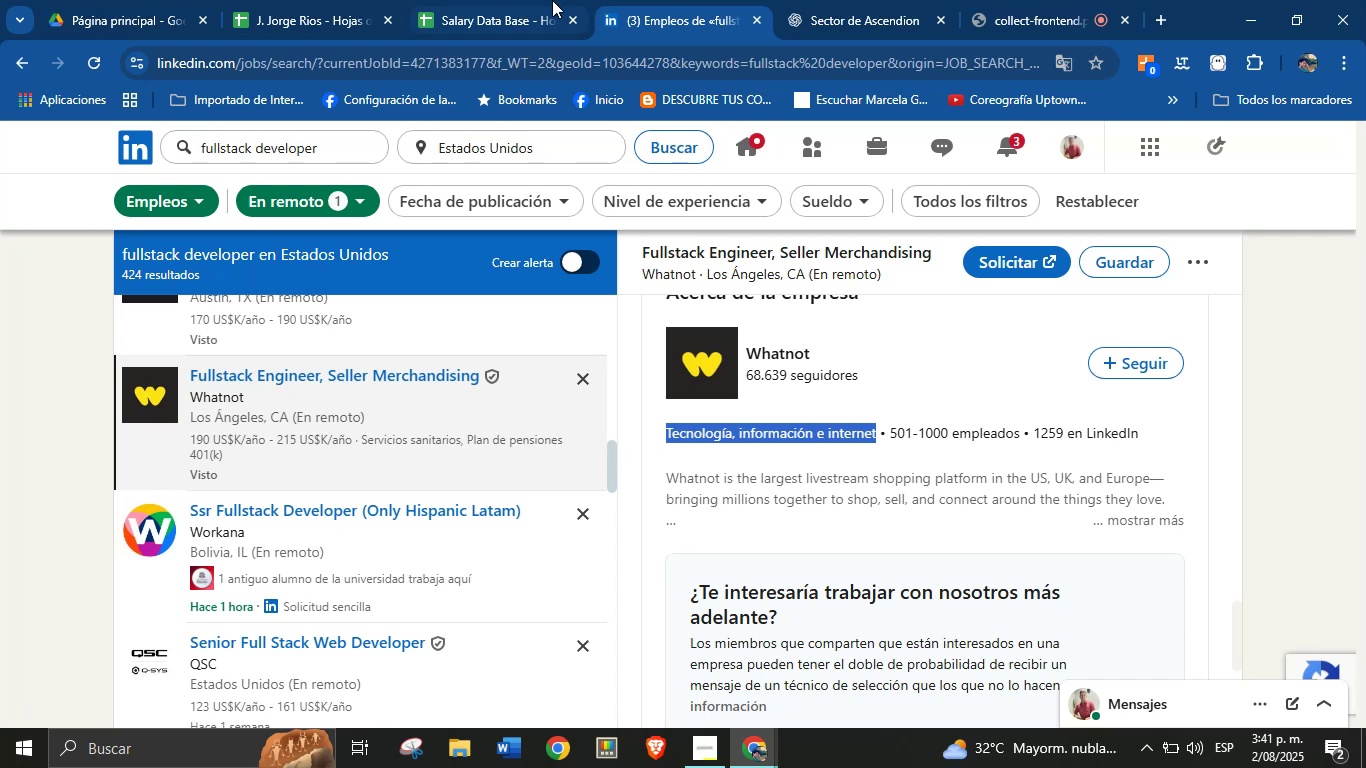 
key(Alt+AltLeft)
 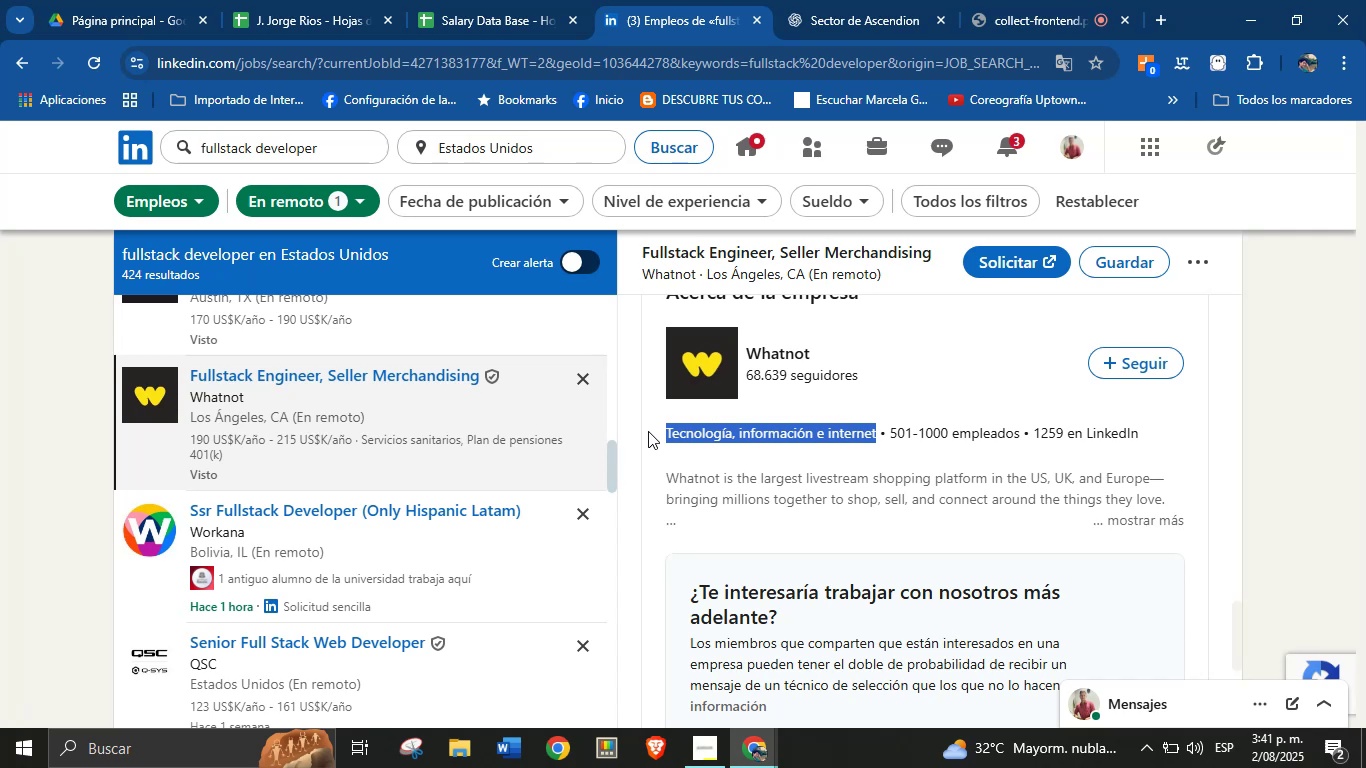 
key(Alt+Control+C)
 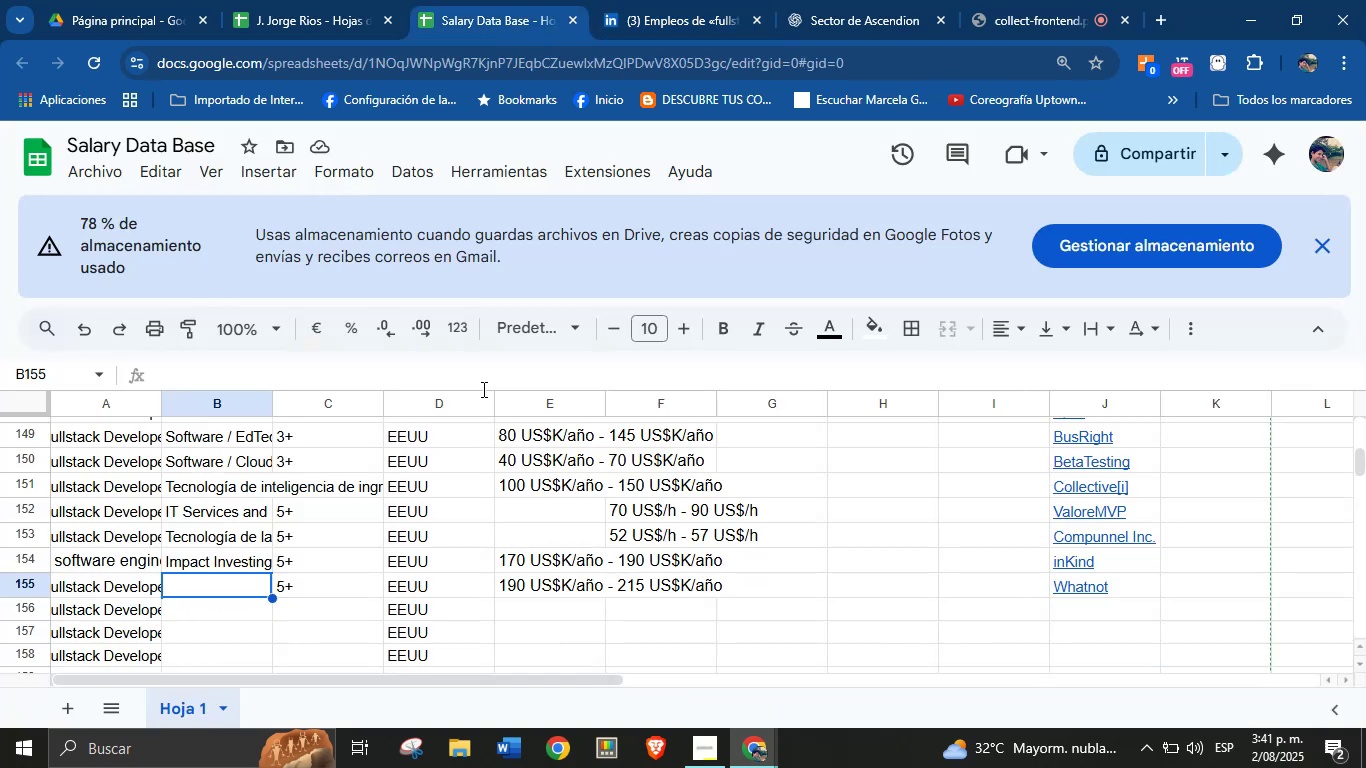 
key(Break)
 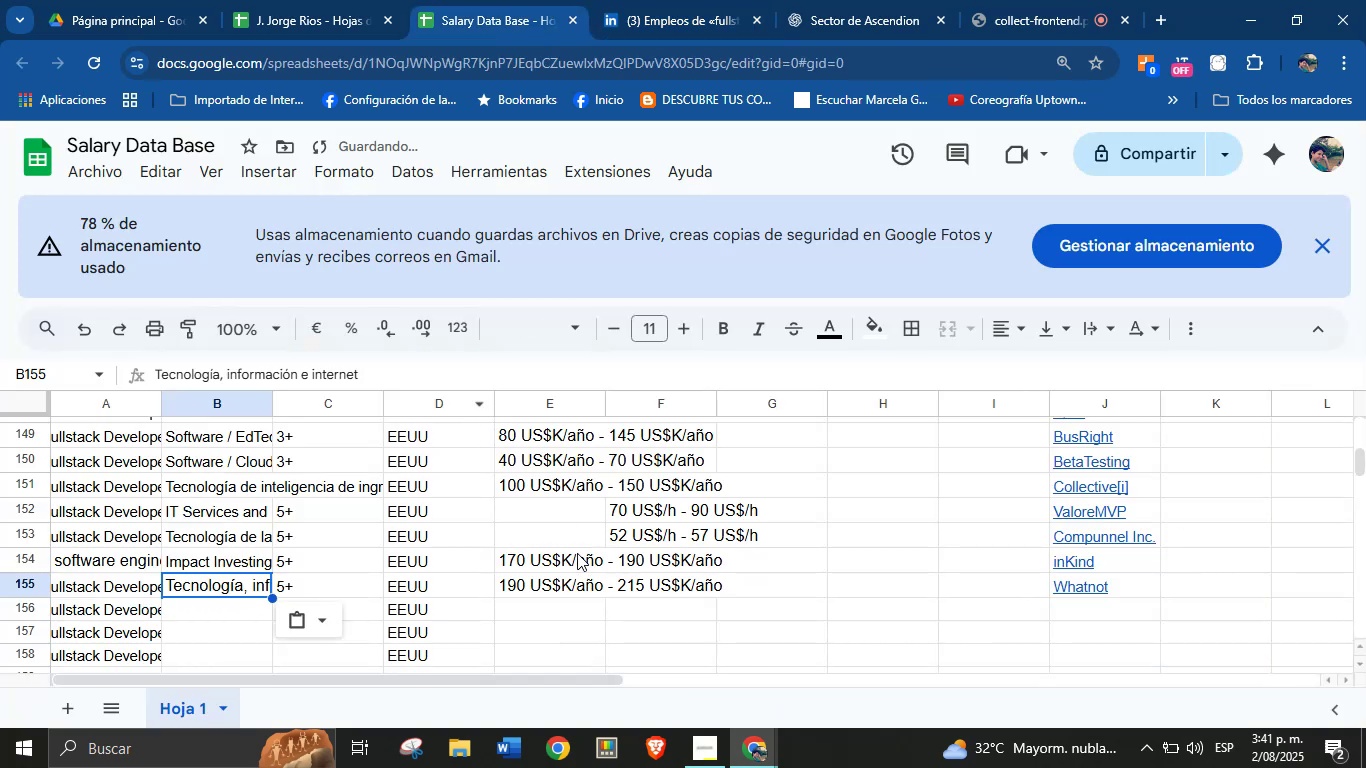 
key(Control+ControlLeft)
 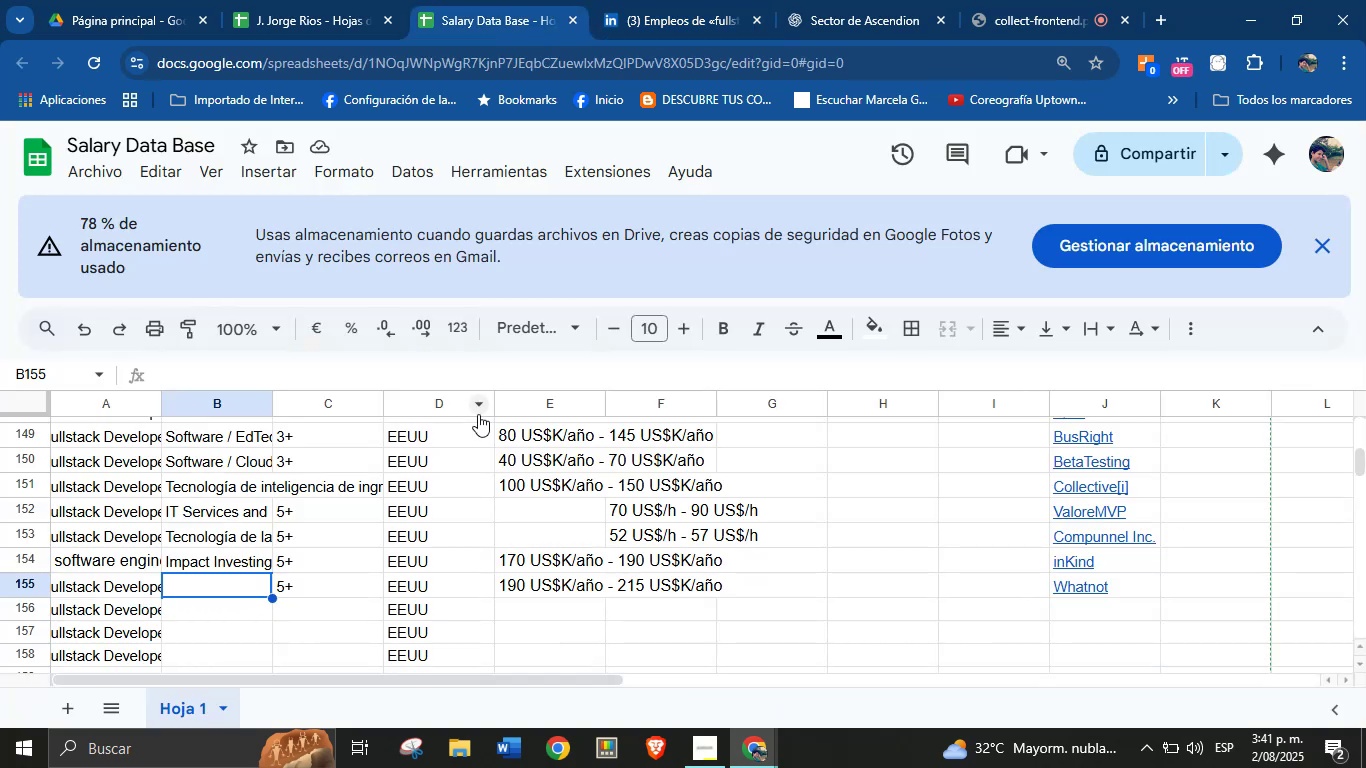 
key(Control+V)
 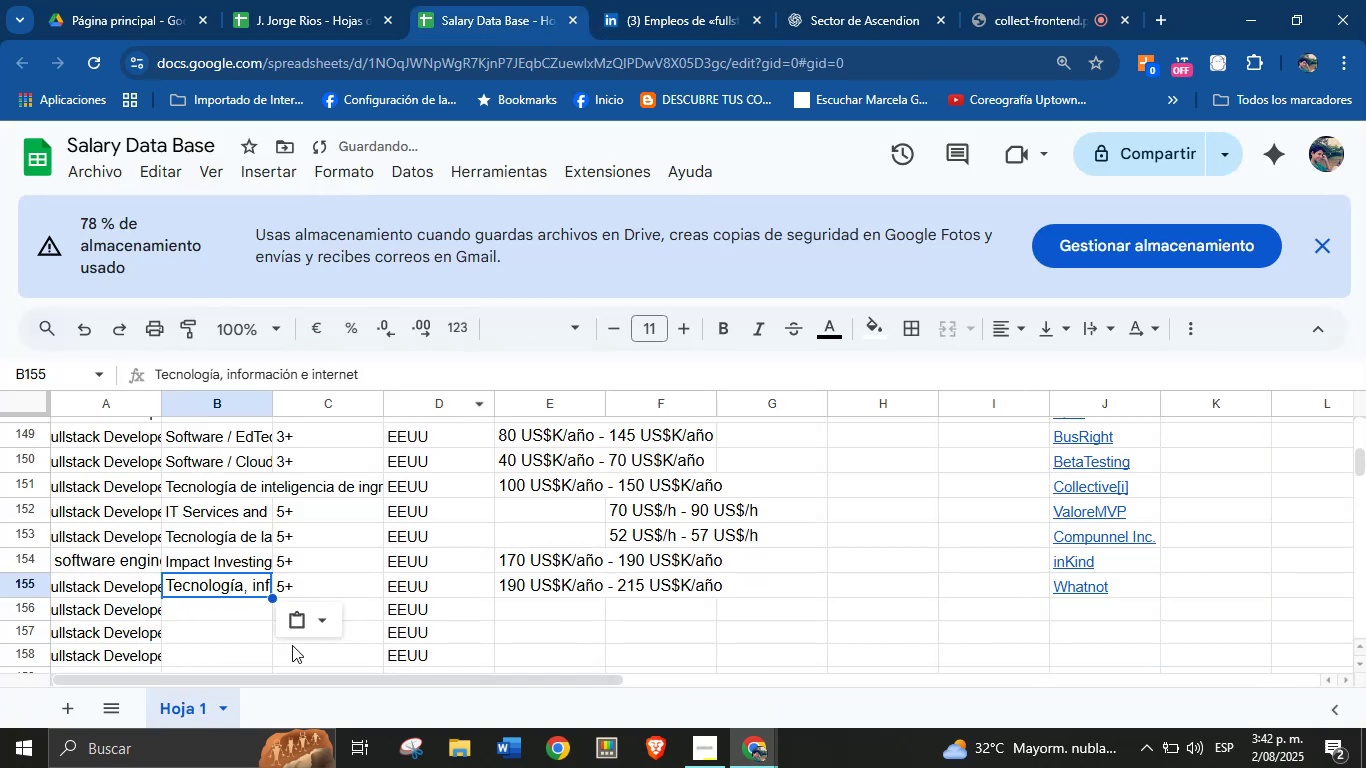 
left_click([222, 618])
 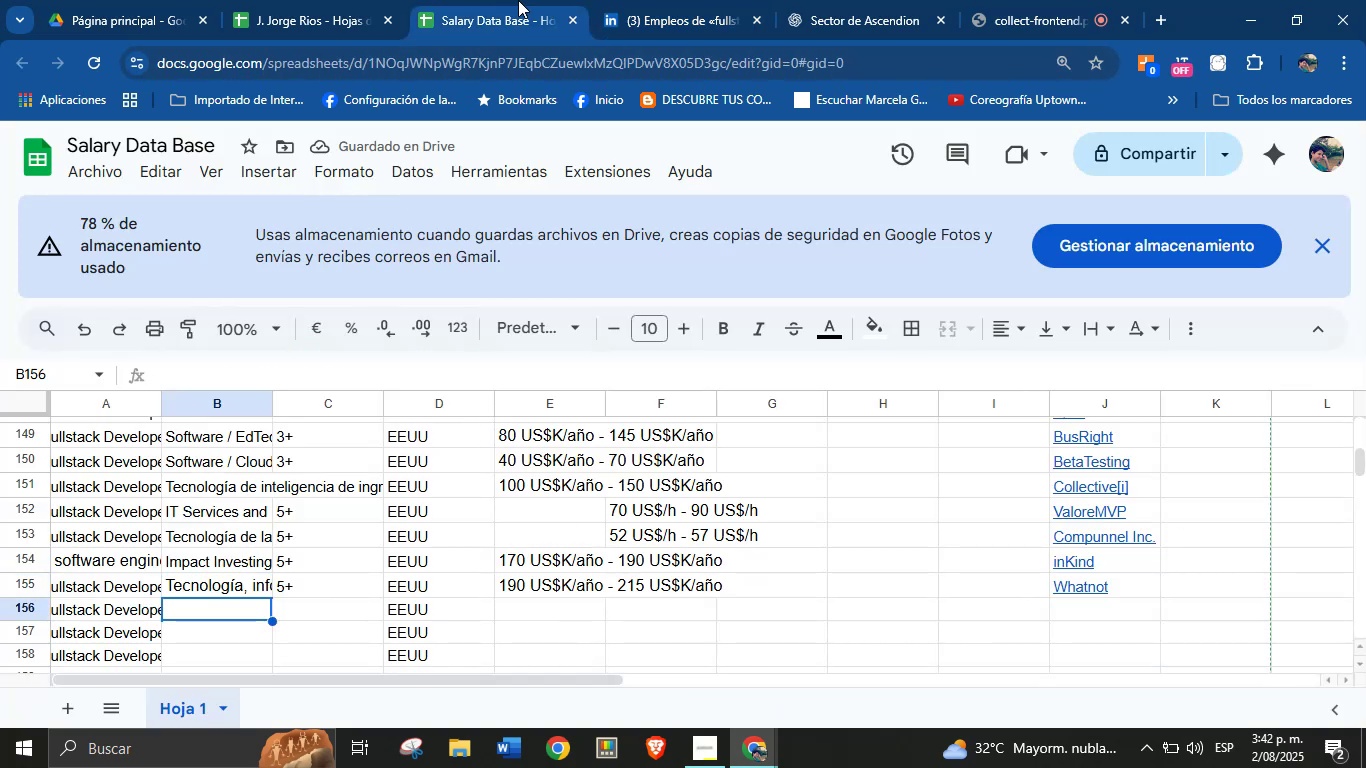 
left_click([623, 0])
 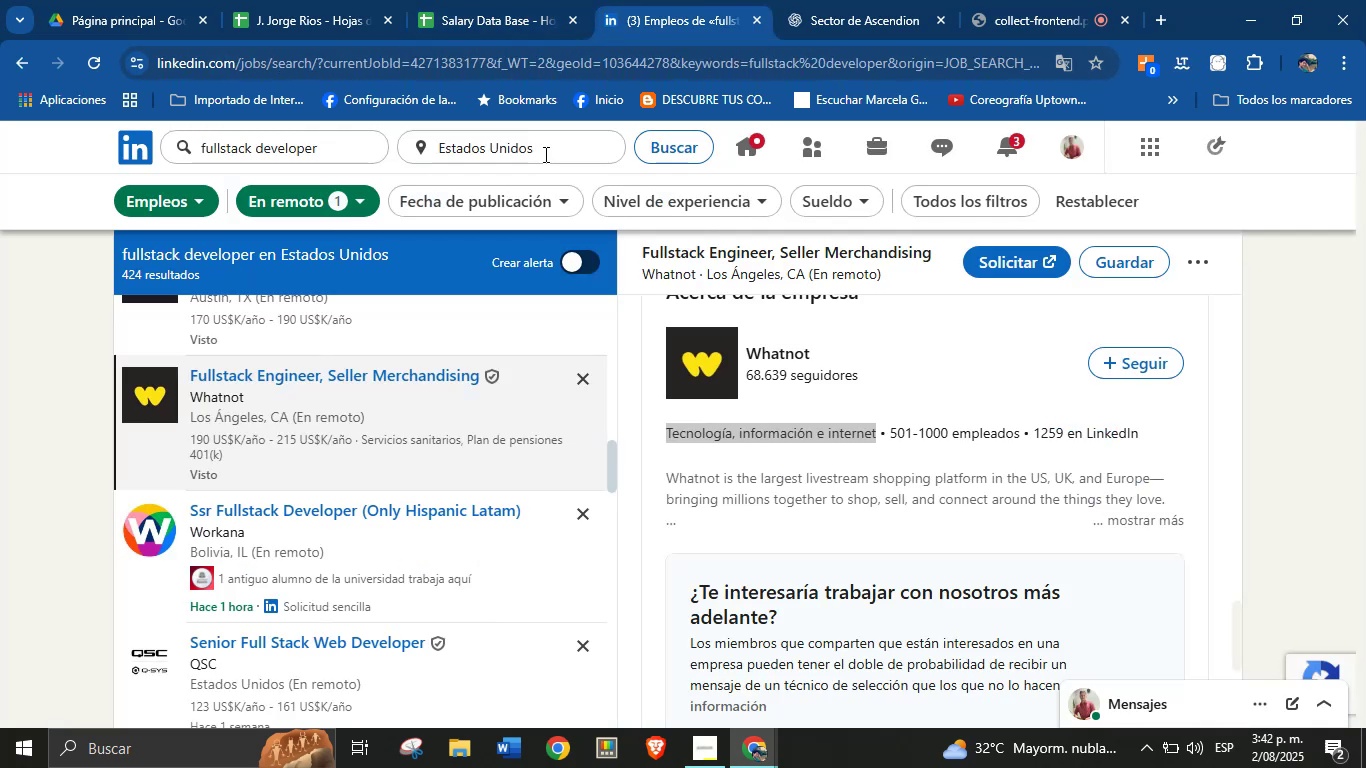 
scroll: coordinate [374, 559], scroll_direction: down, amount: 4.0
 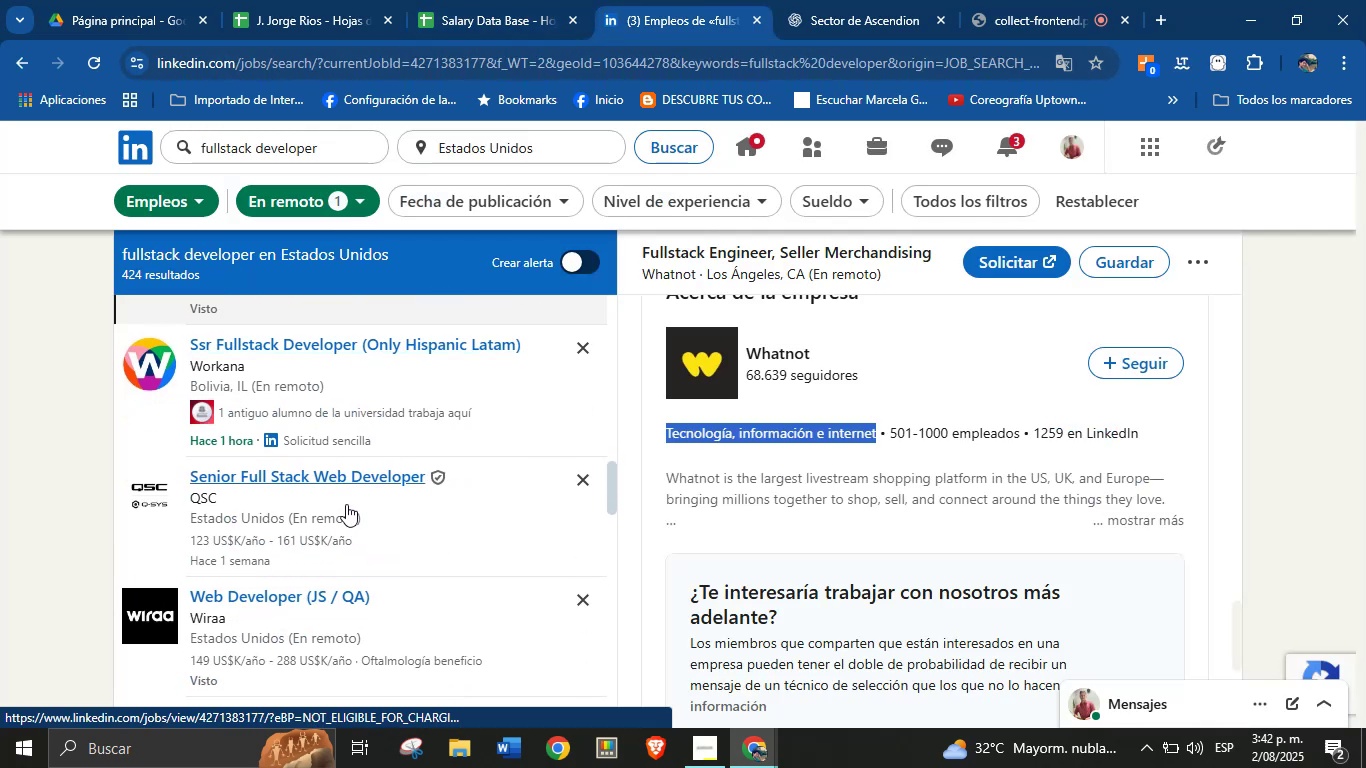 
left_click([350, 501])
 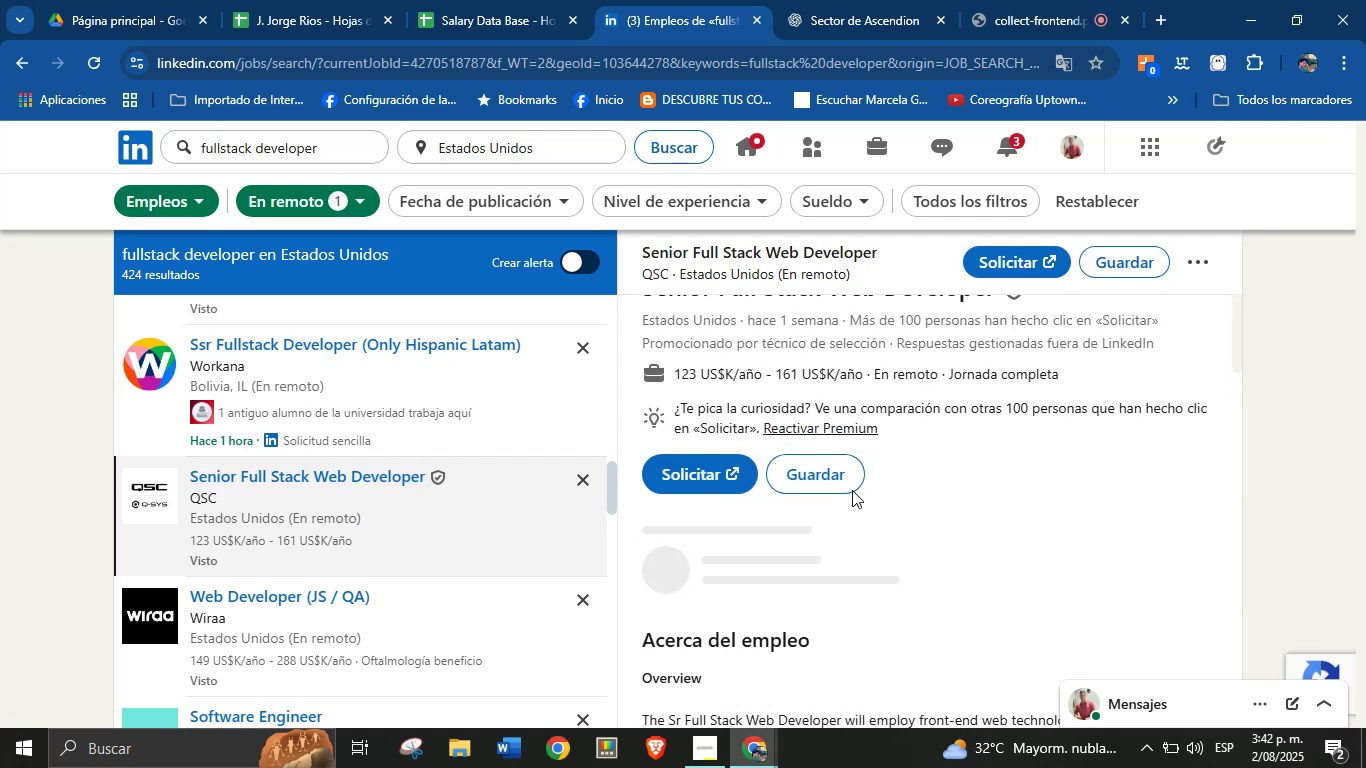 
scroll: coordinate [956, 535], scroll_direction: up, amount: 4.0
 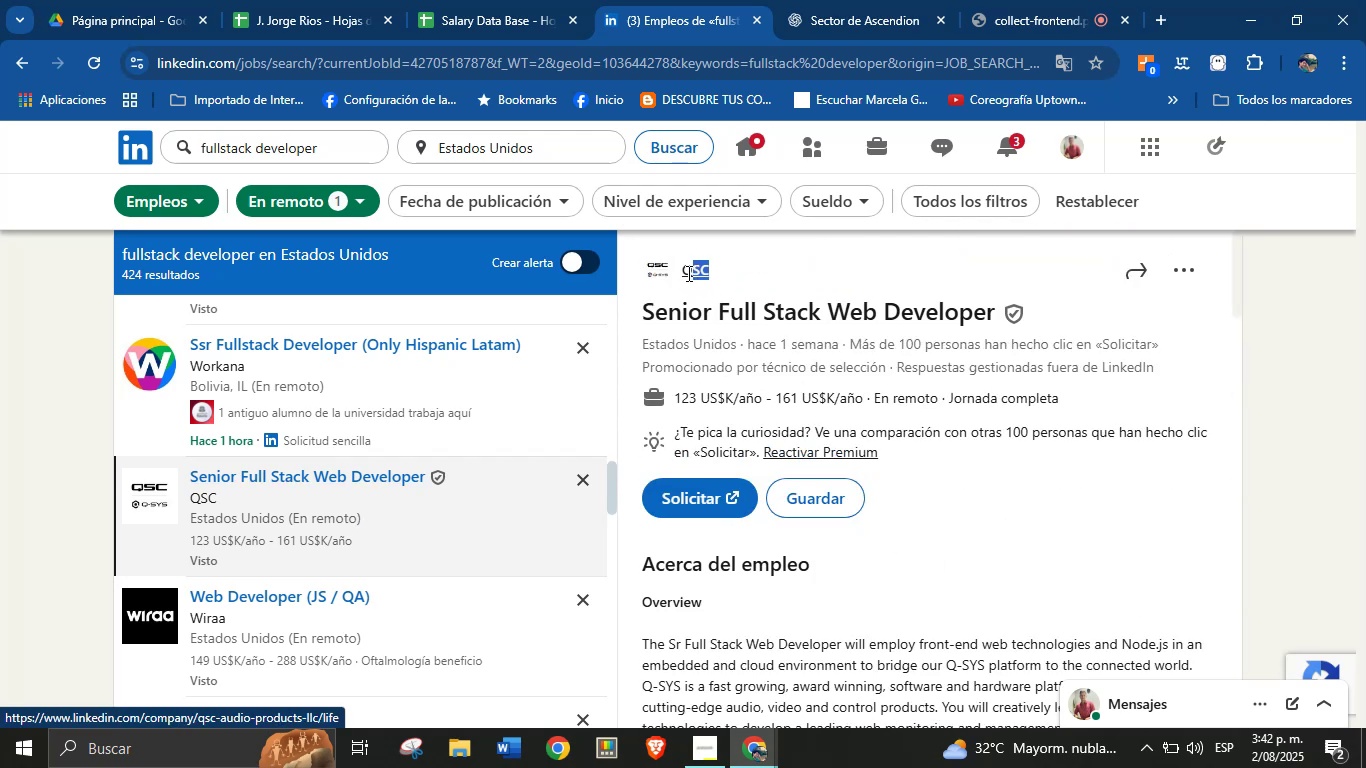 
key(Alt+AltLeft)
 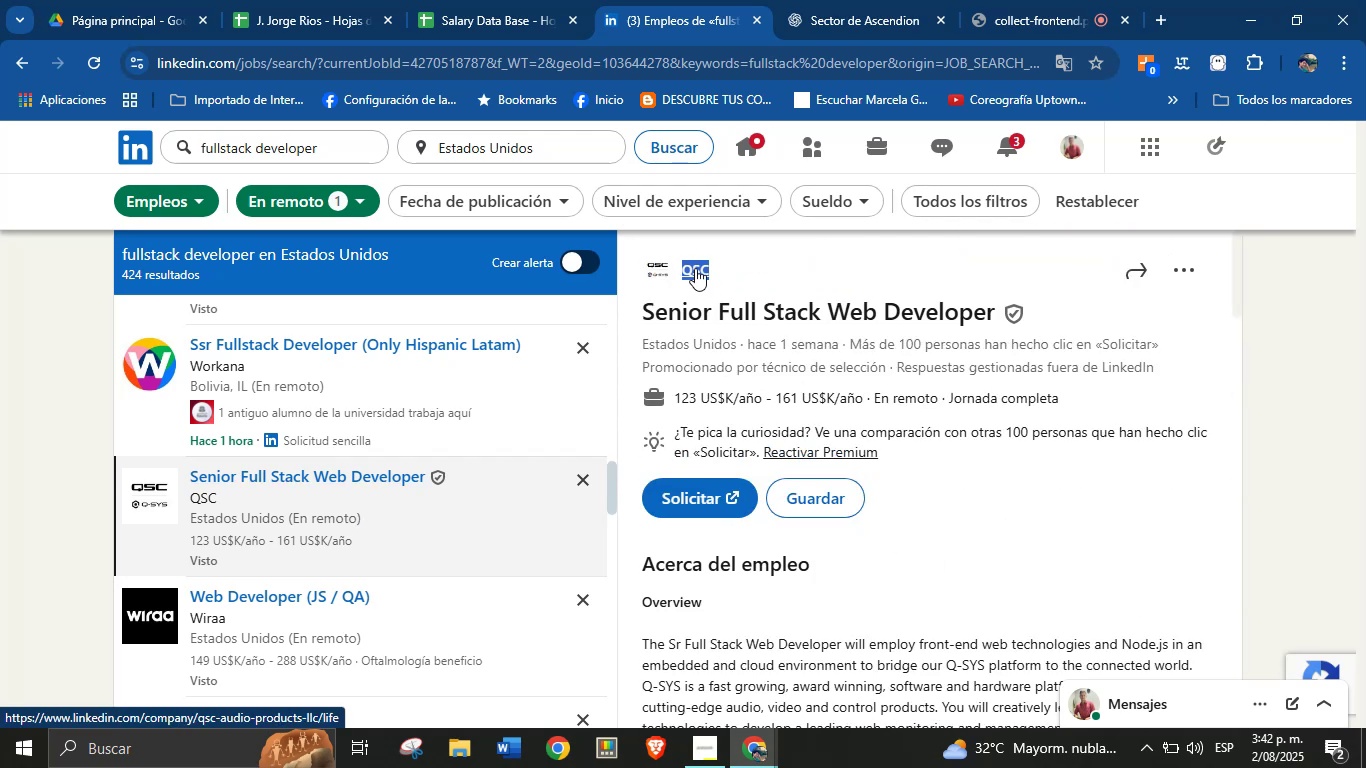 
key(Alt+Control+ControlLeft)
 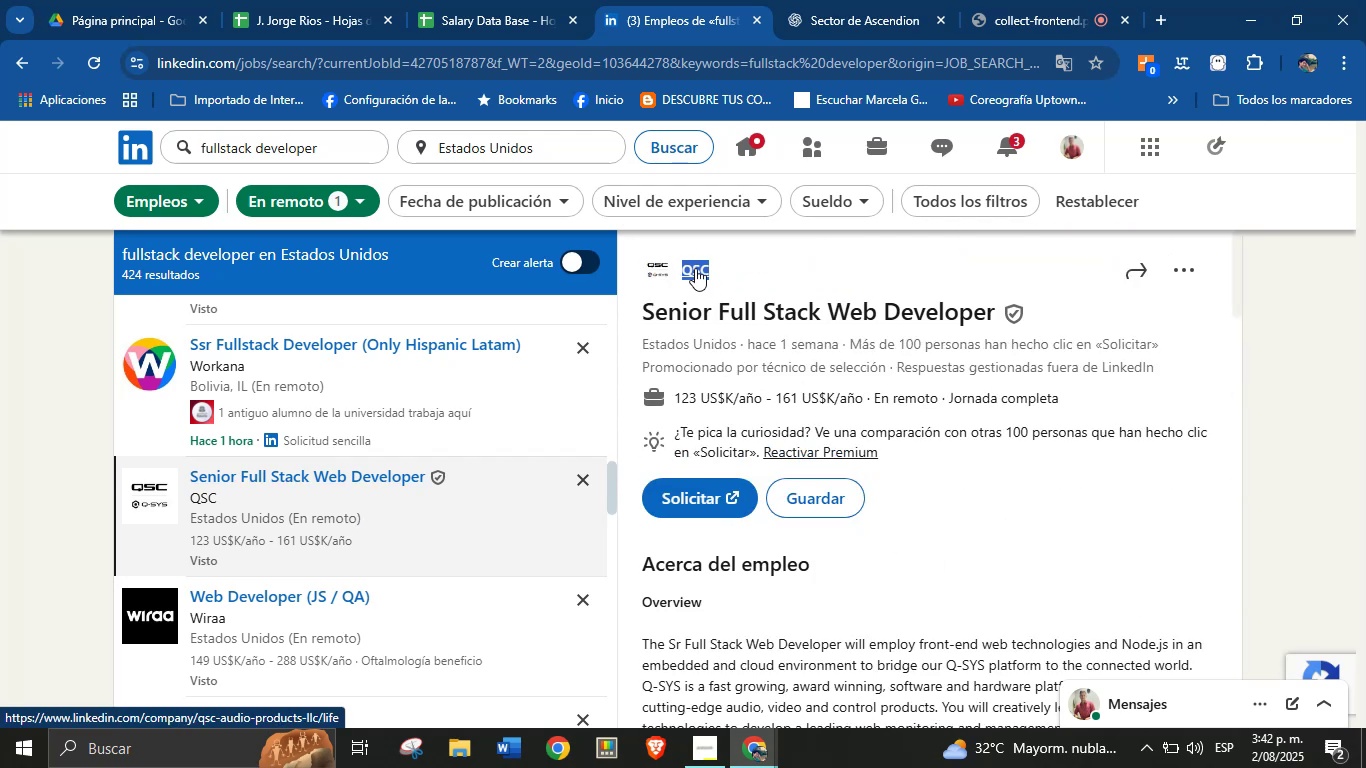 
key(Alt+Control+C)
 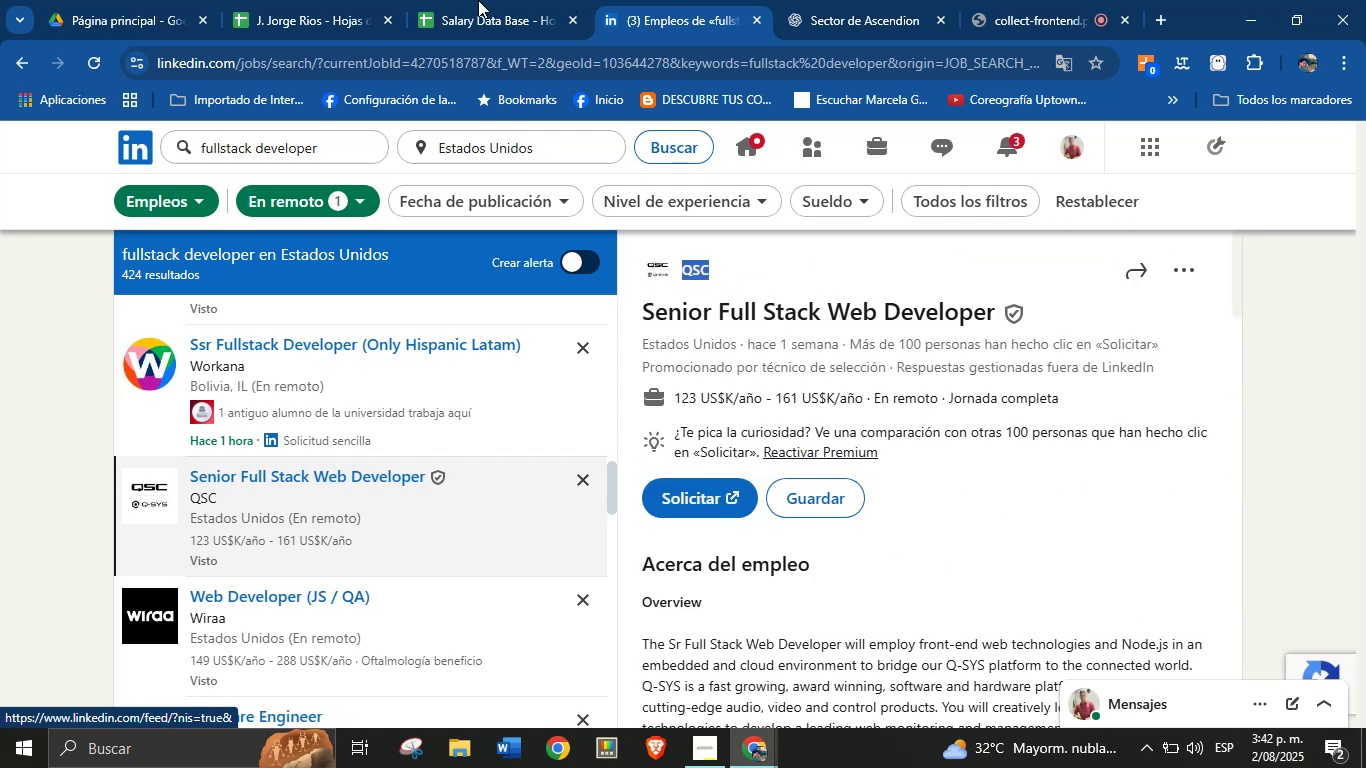 
left_click([453, 0])
 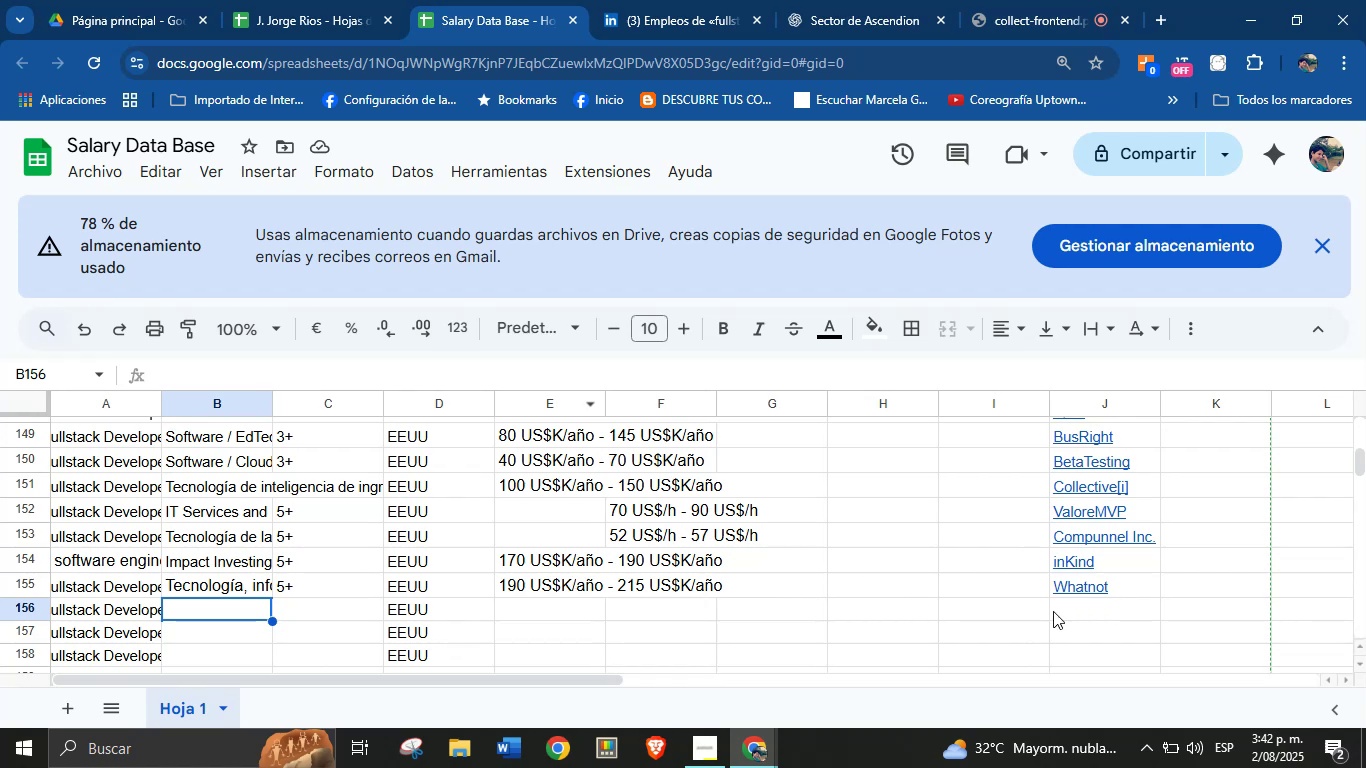 
left_click([1085, 599])
 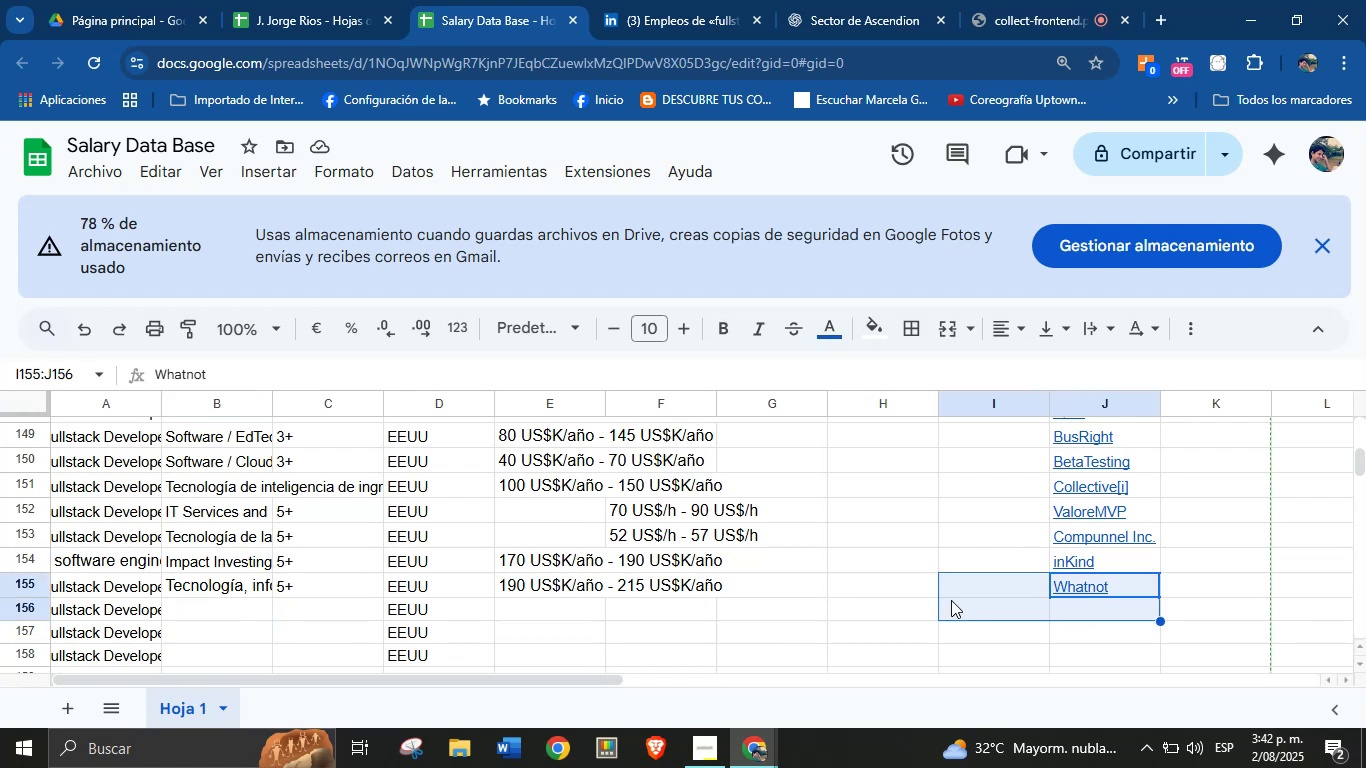 
left_click([1063, 611])
 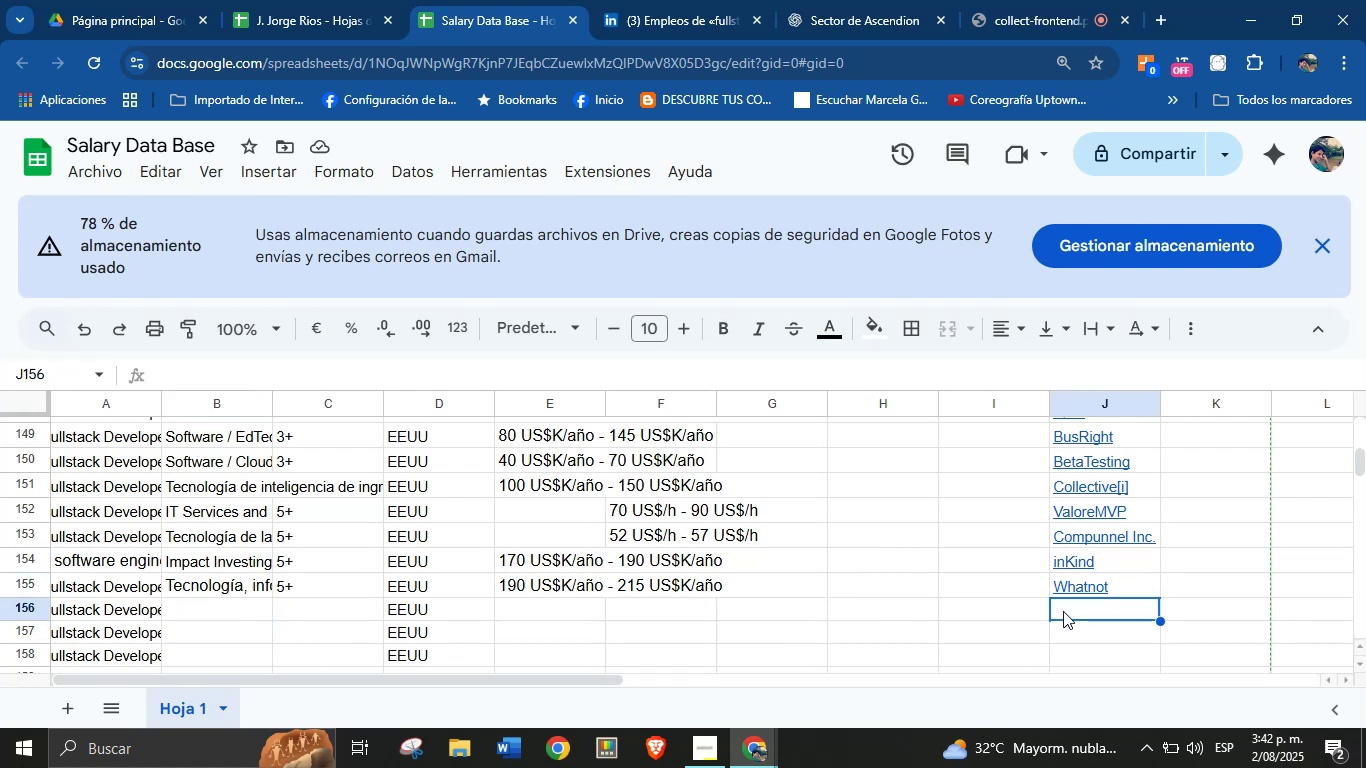 
key(Control+ControlLeft)
 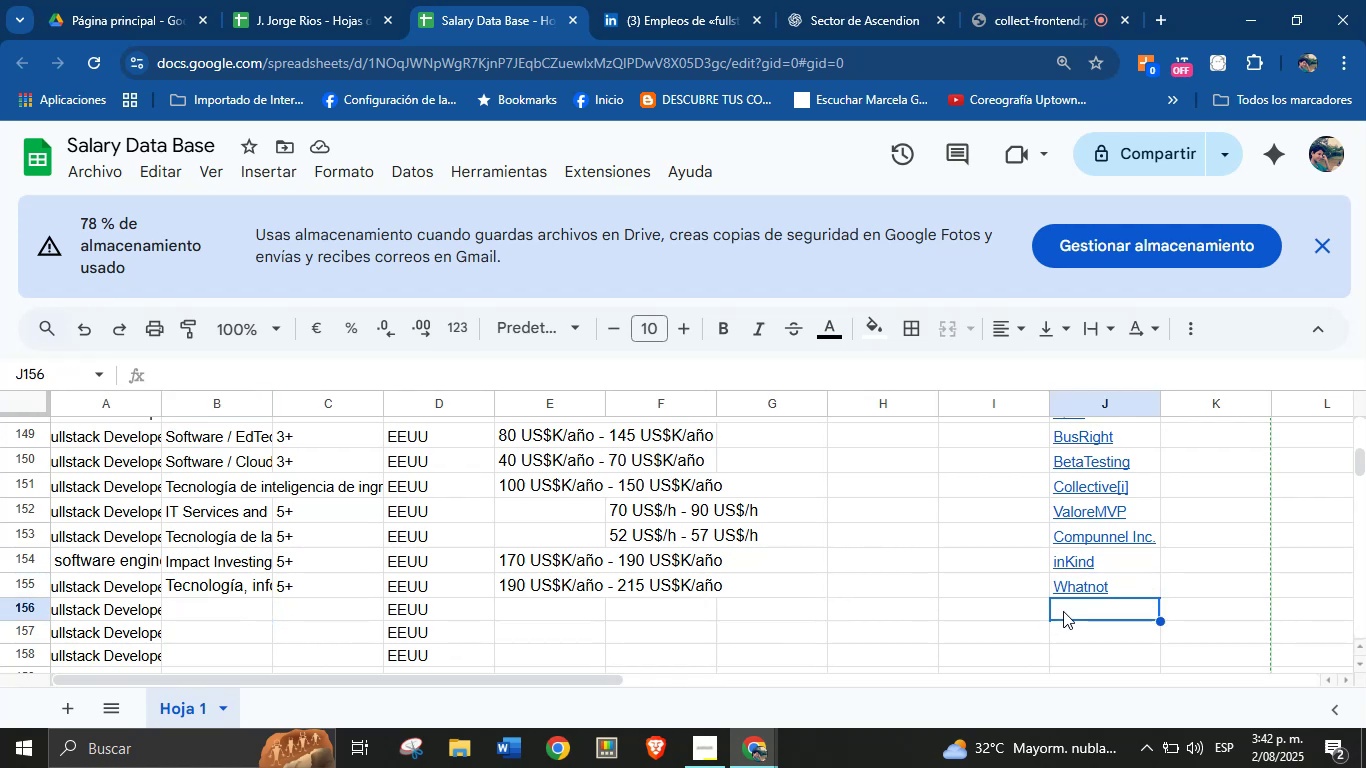 
key(Break)
 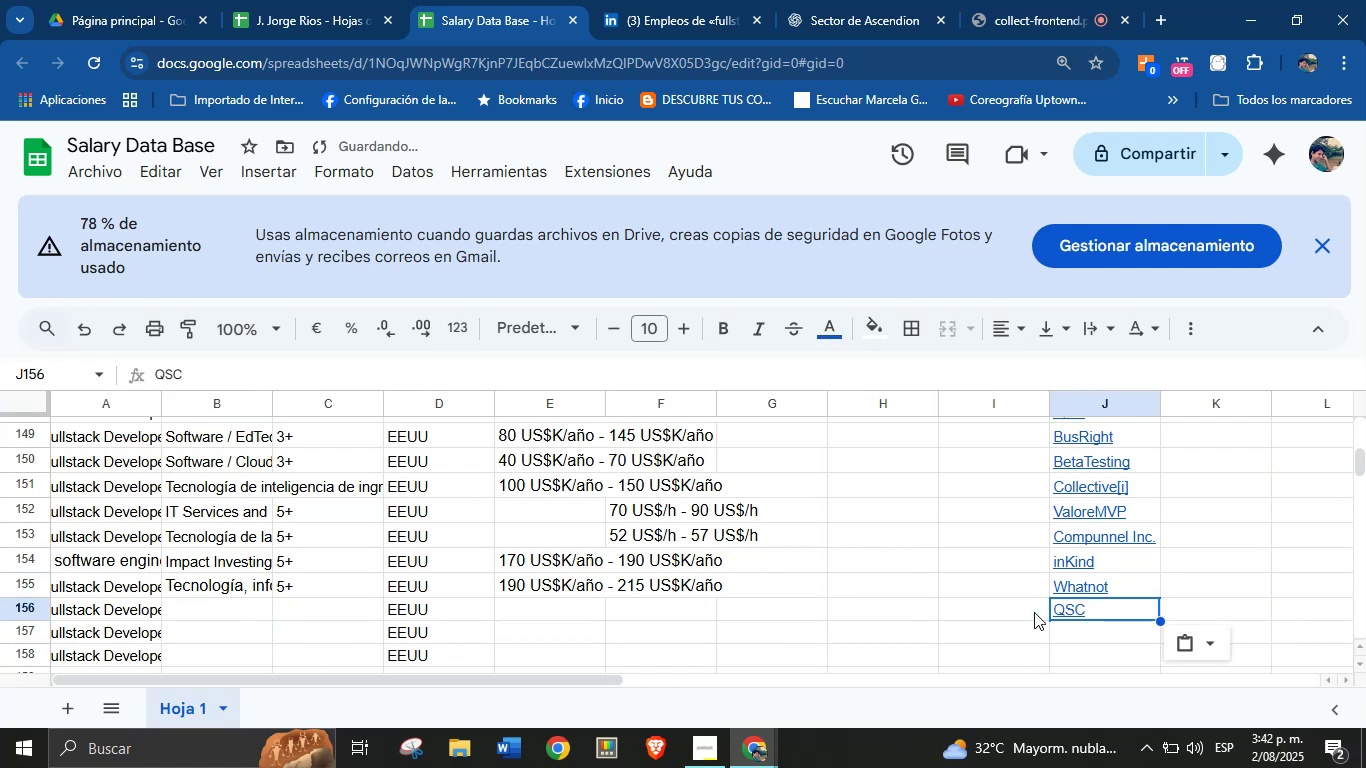 
key(Control+V)
 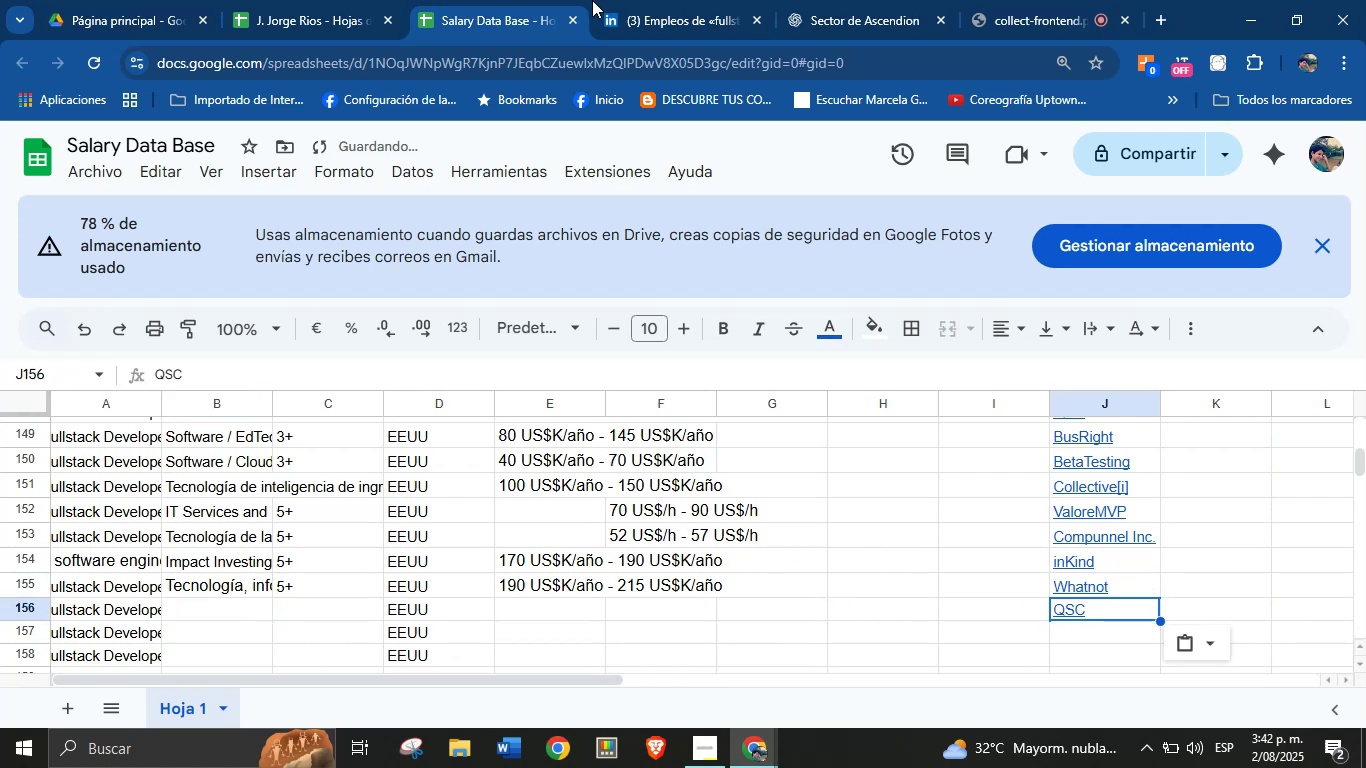 
left_click([635, 0])
 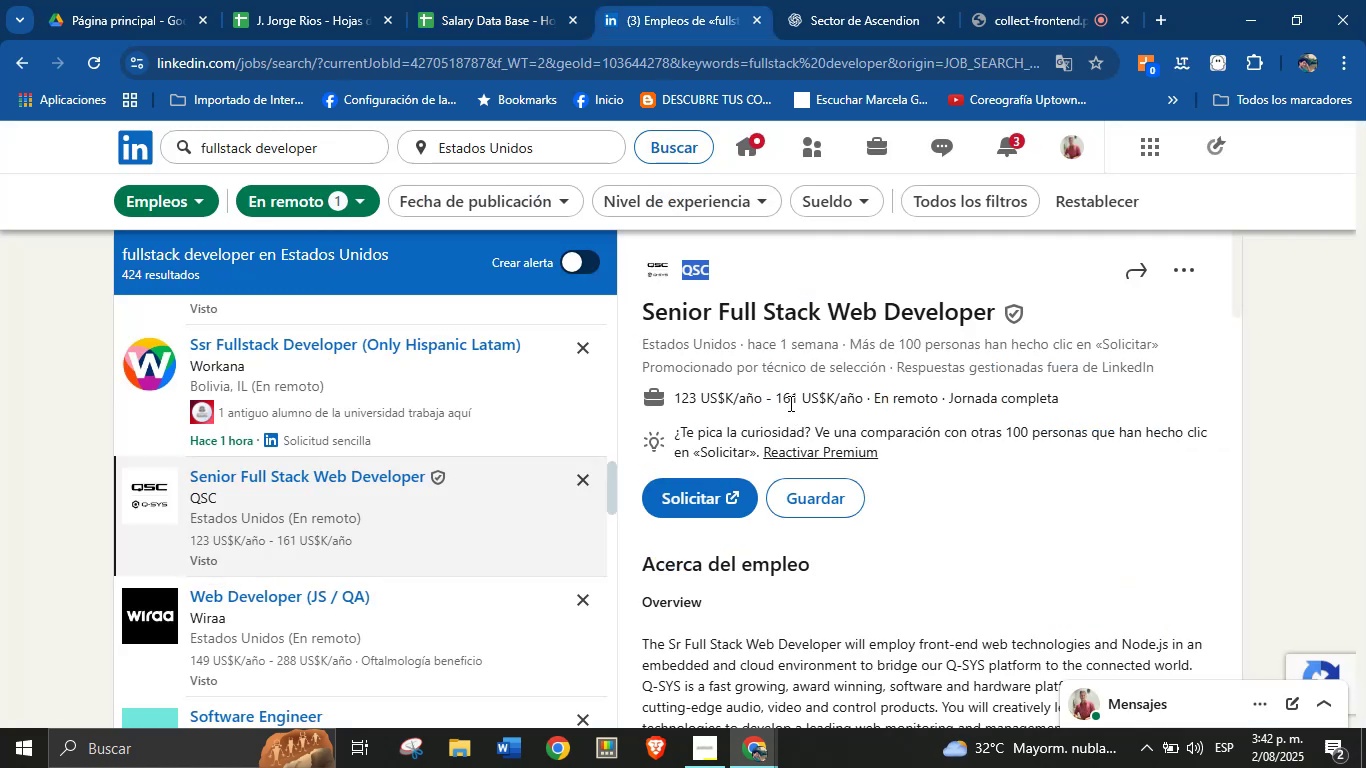 
scroll: coordinate [808, 469], scroll_direction: down, amount: 4.0
 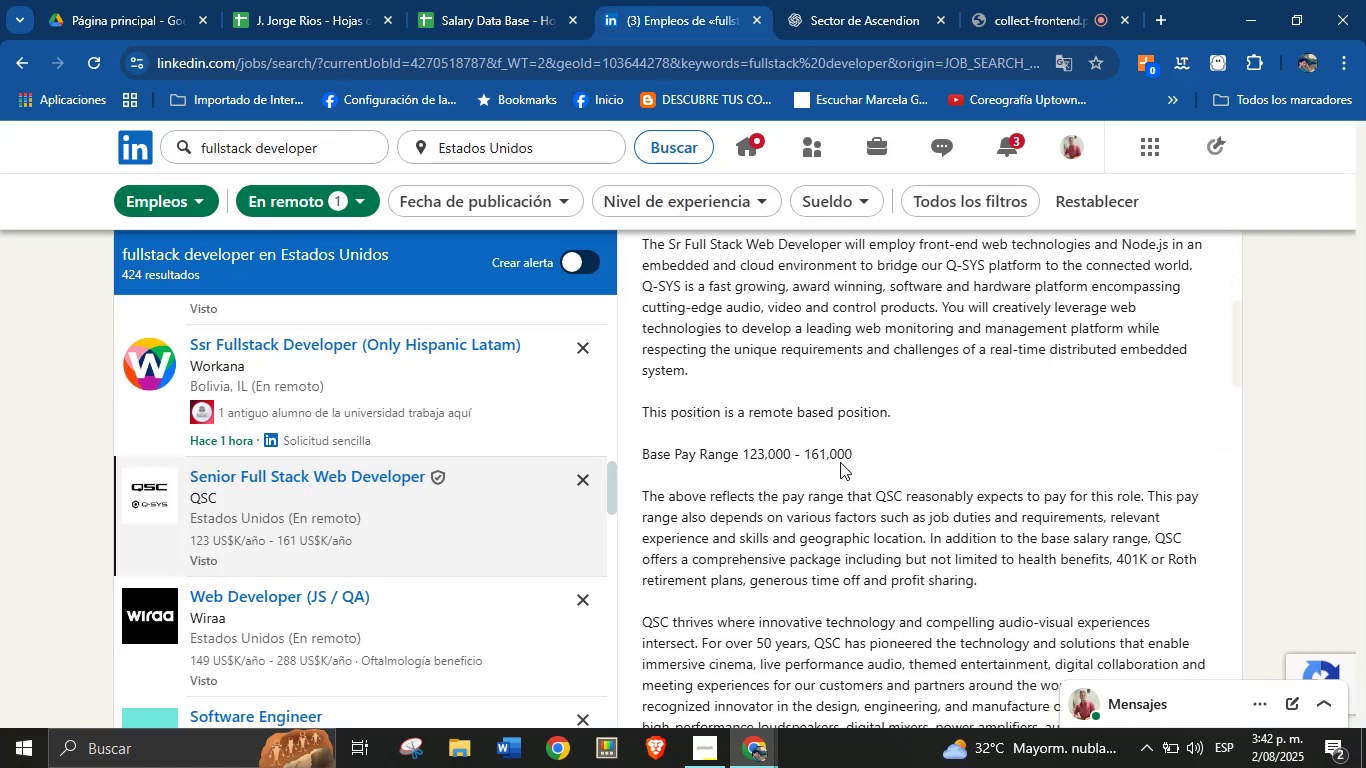 
scroll: coordinate [816, 399], scroll_direction: up, amount: 10.0
 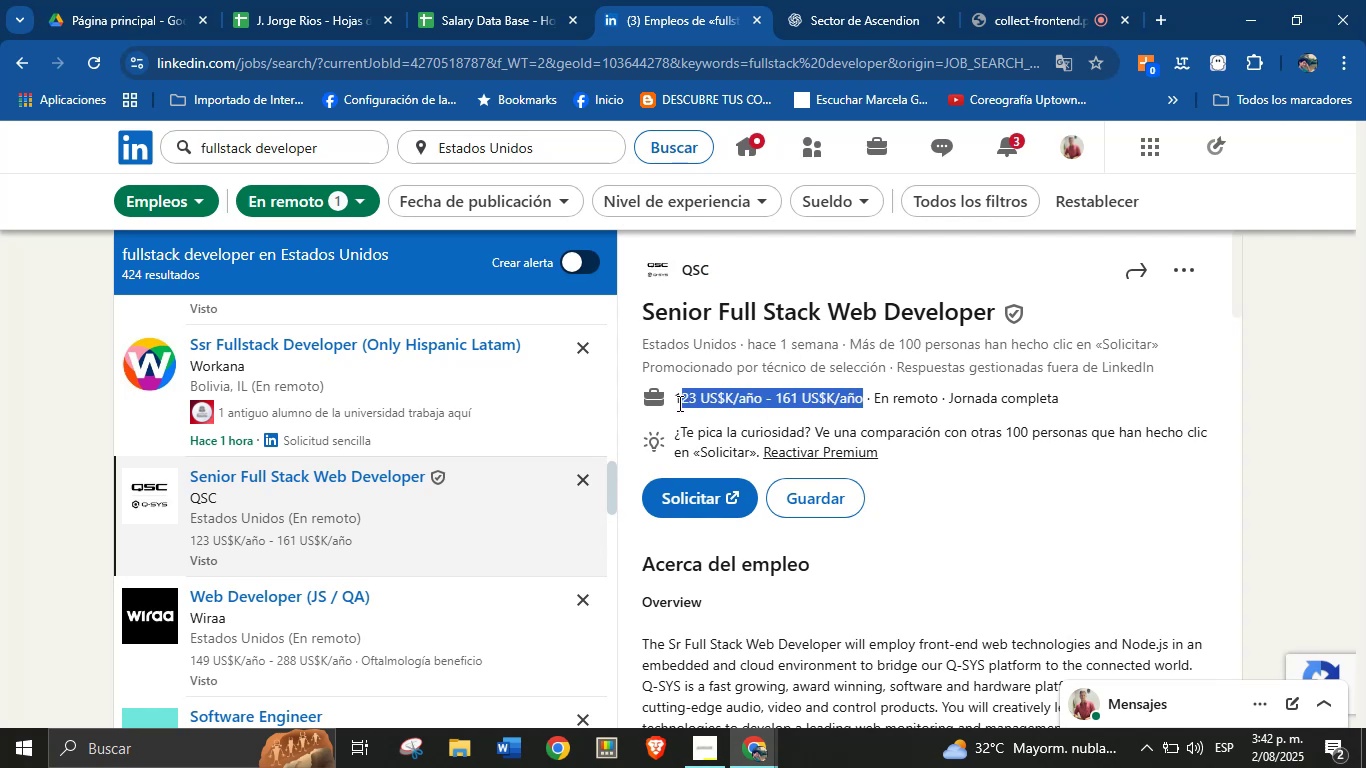 
key(Alt+Control+ControlLeft)
 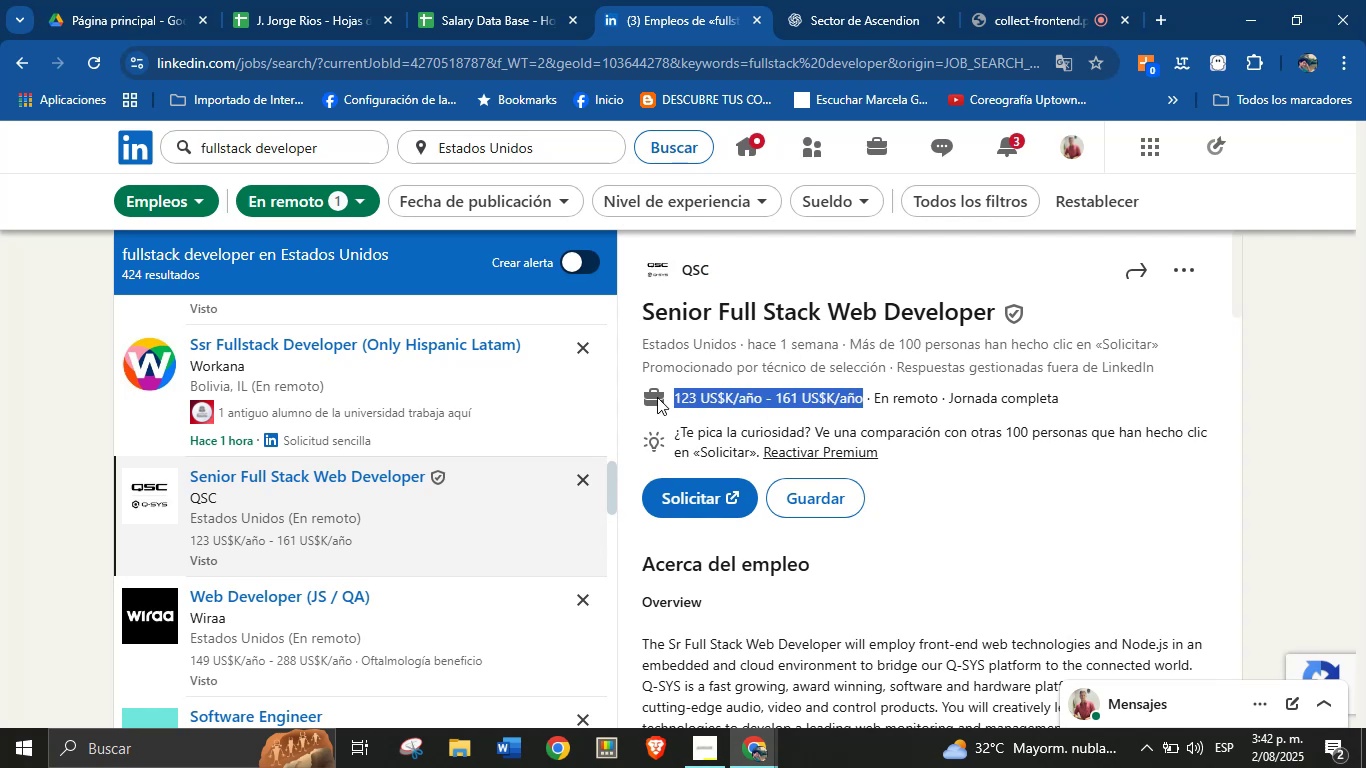 
key(Alt+Control+C)
 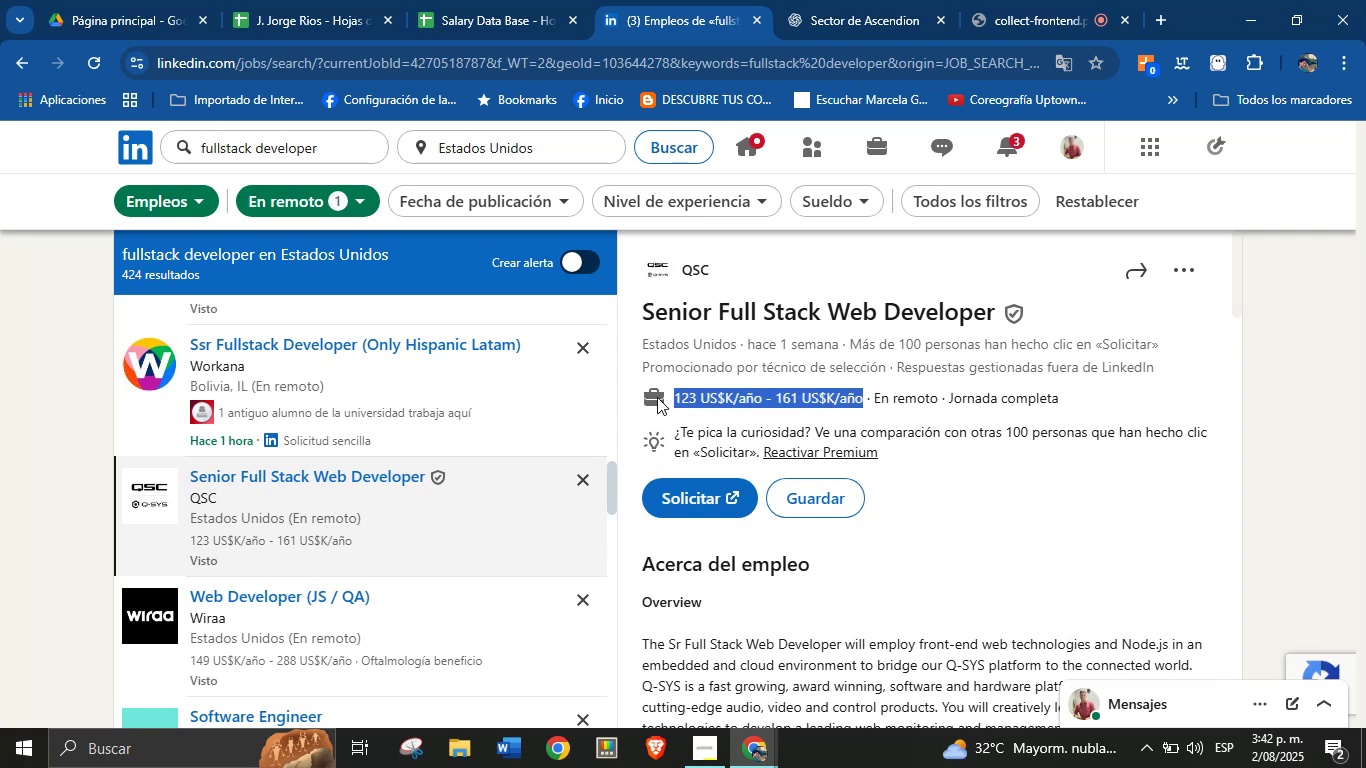 
key(Alt+AltLeft)
 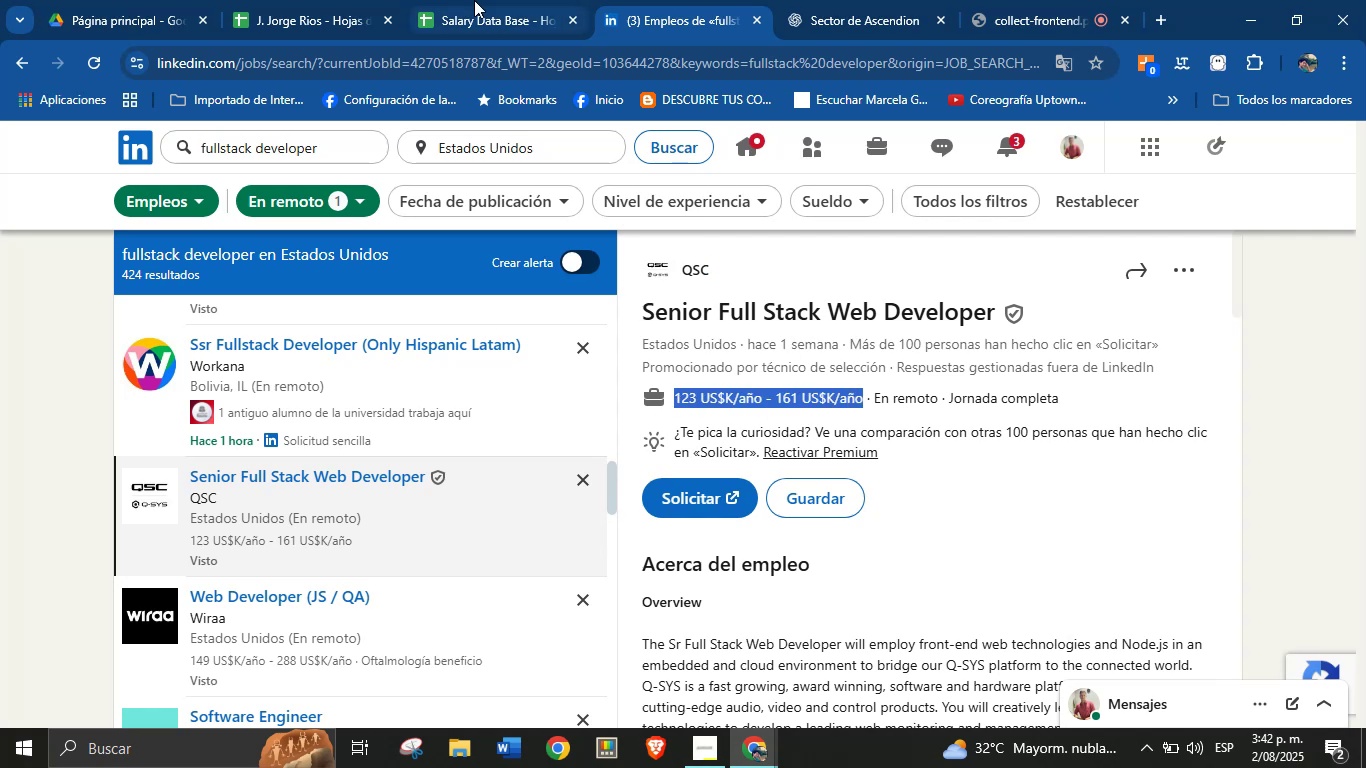 
left_click([489, 0])
 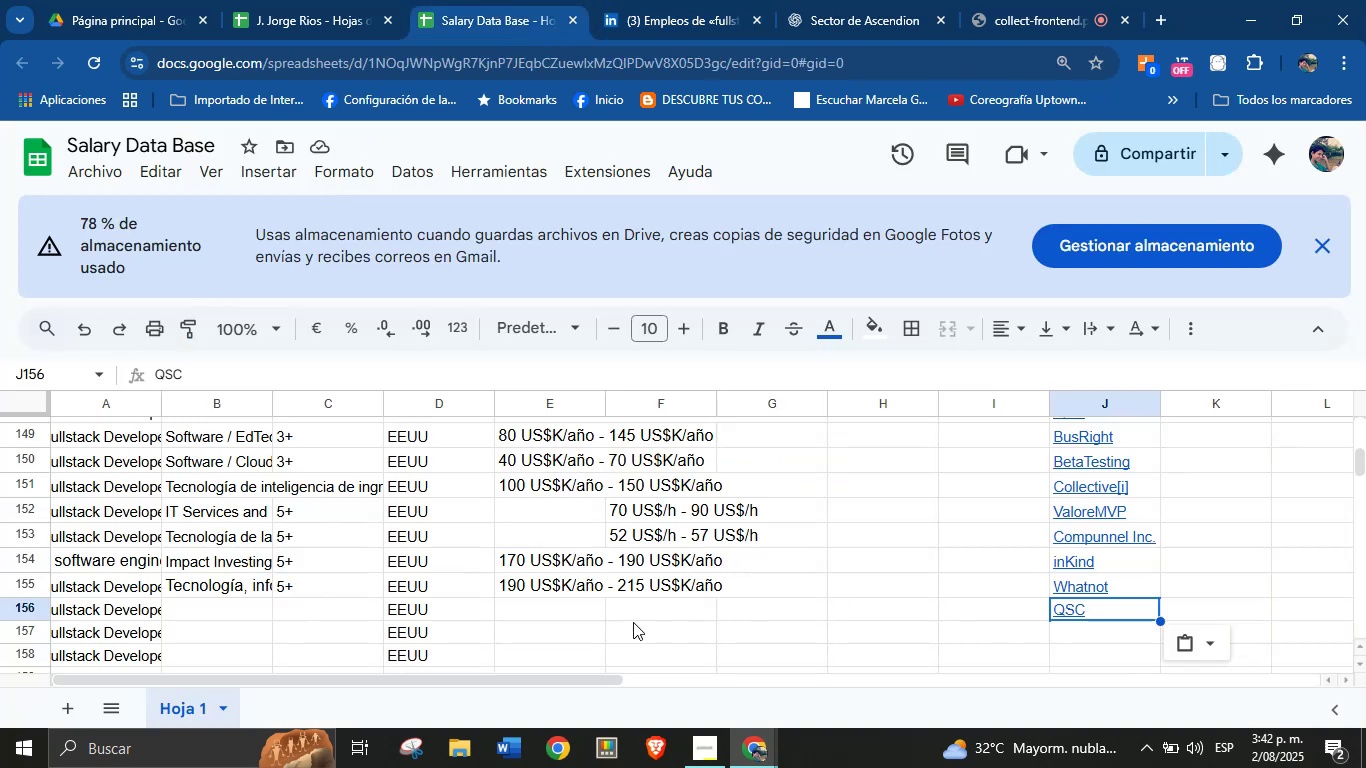 
left_click([582, 611])
 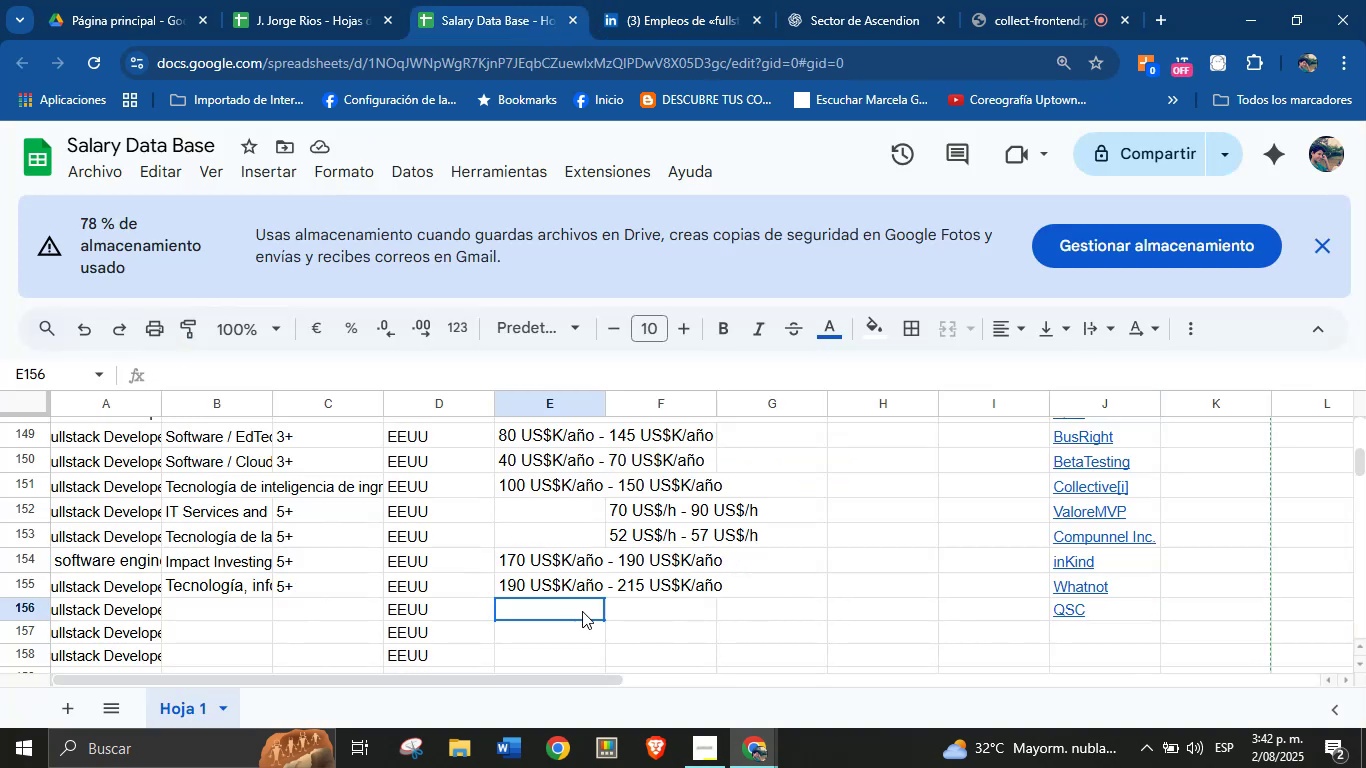 
key(Break)
 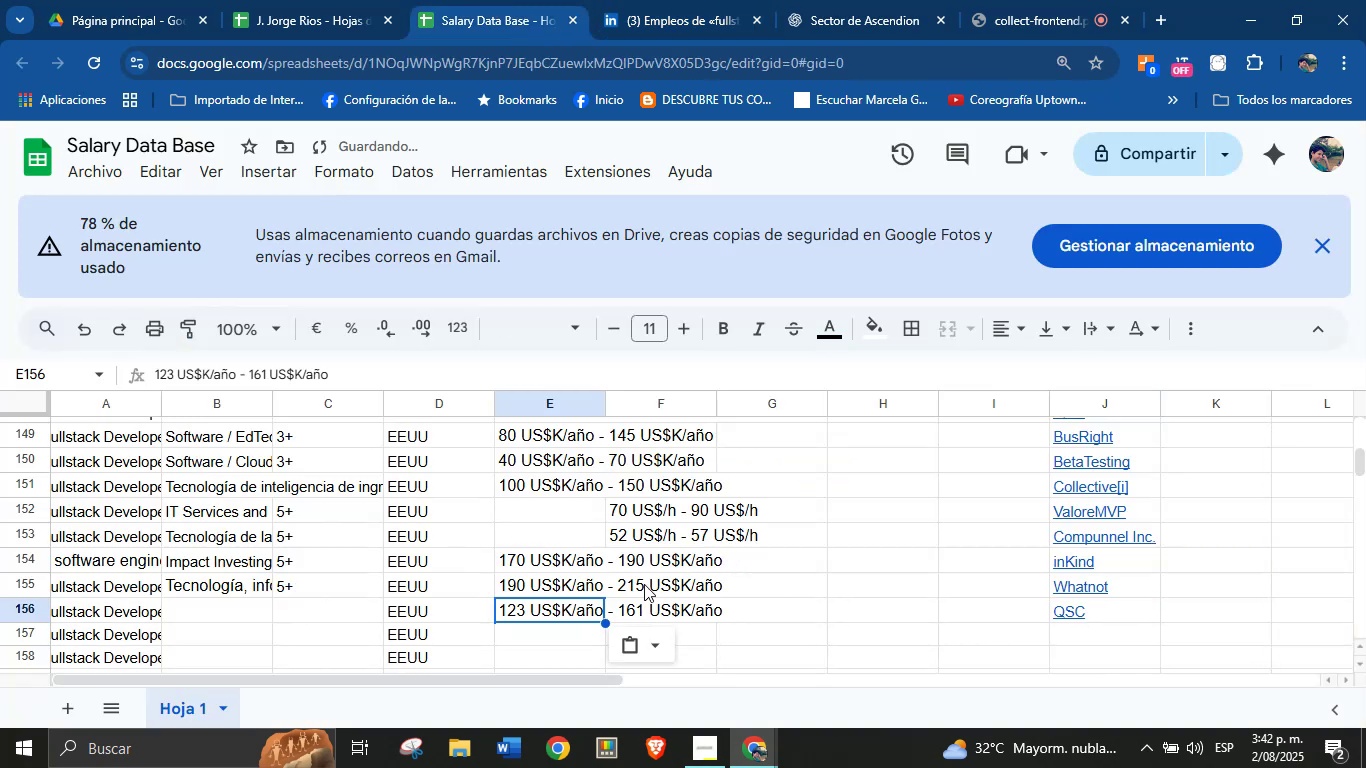 
key(Control+ControlLeft)
 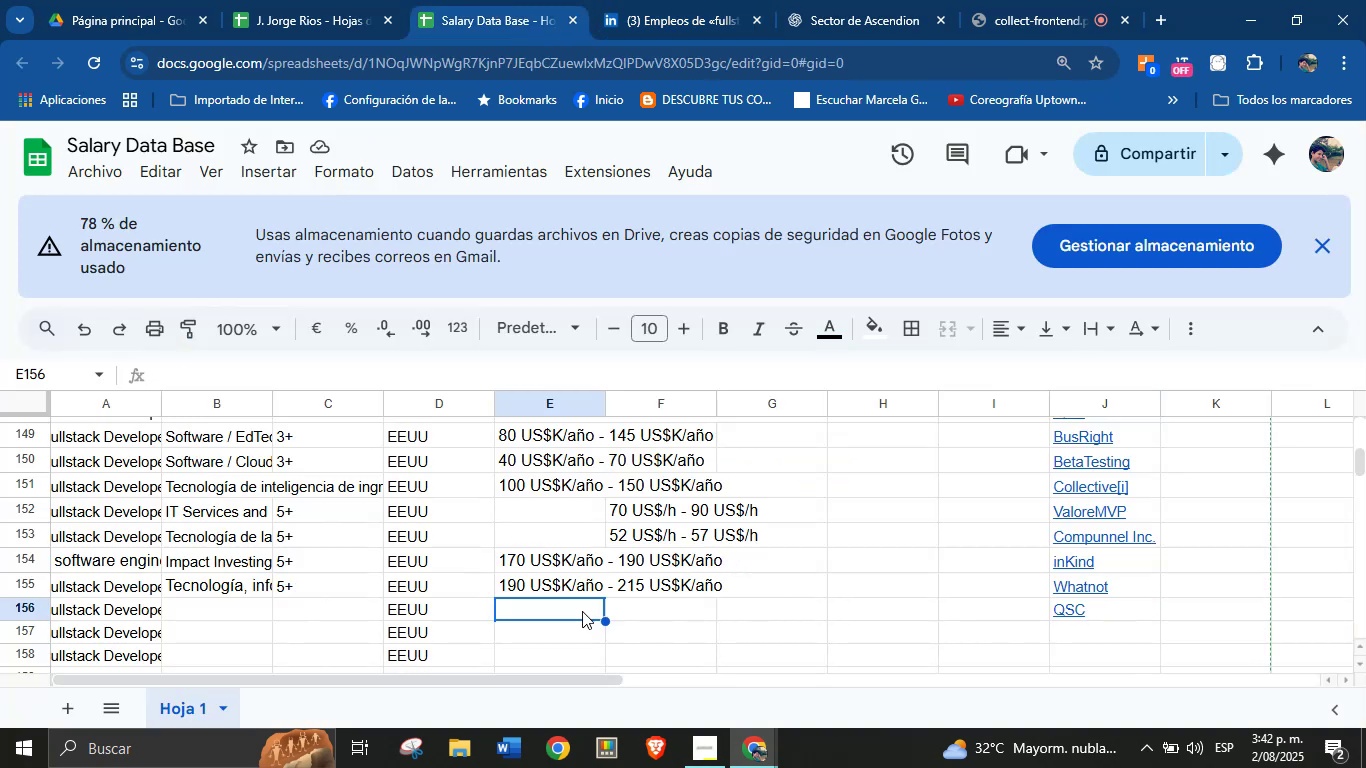 
key(Control+V)
 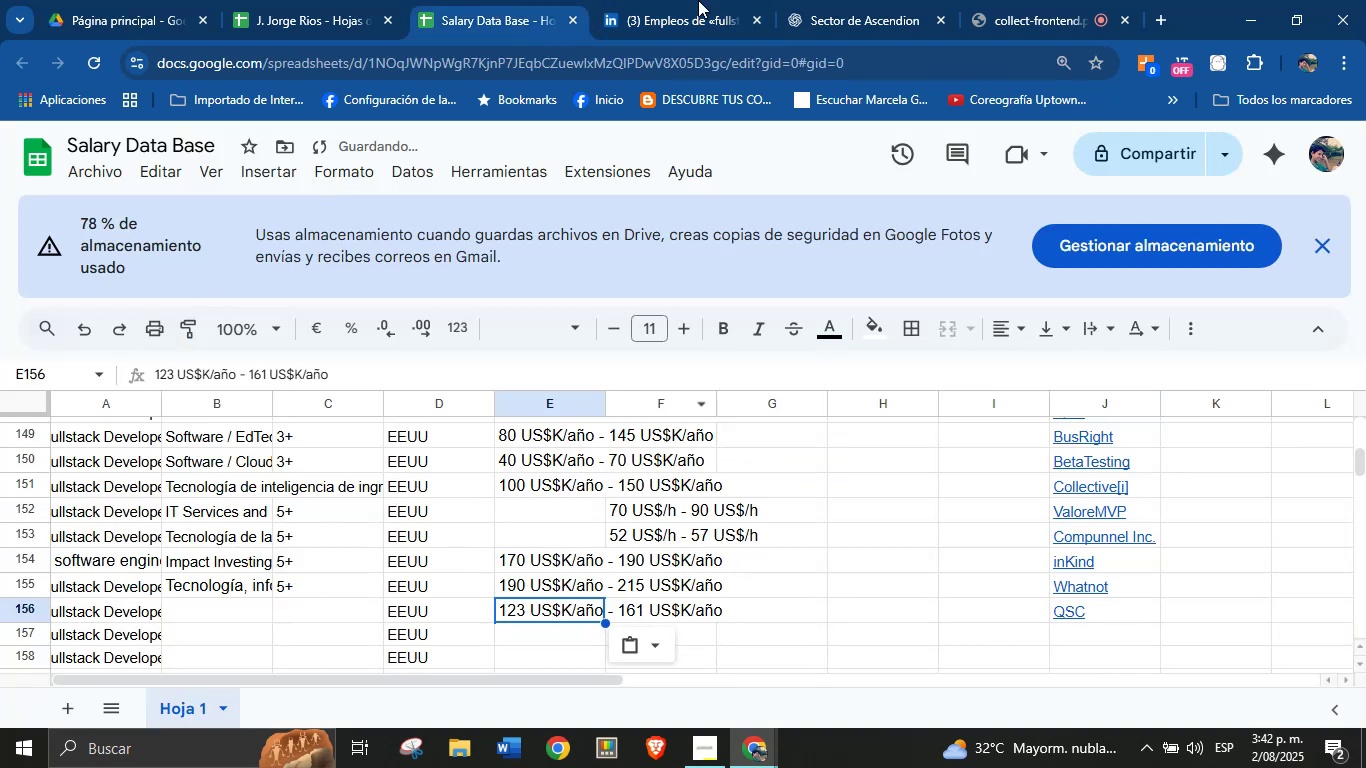 
left_click([714, 0])
 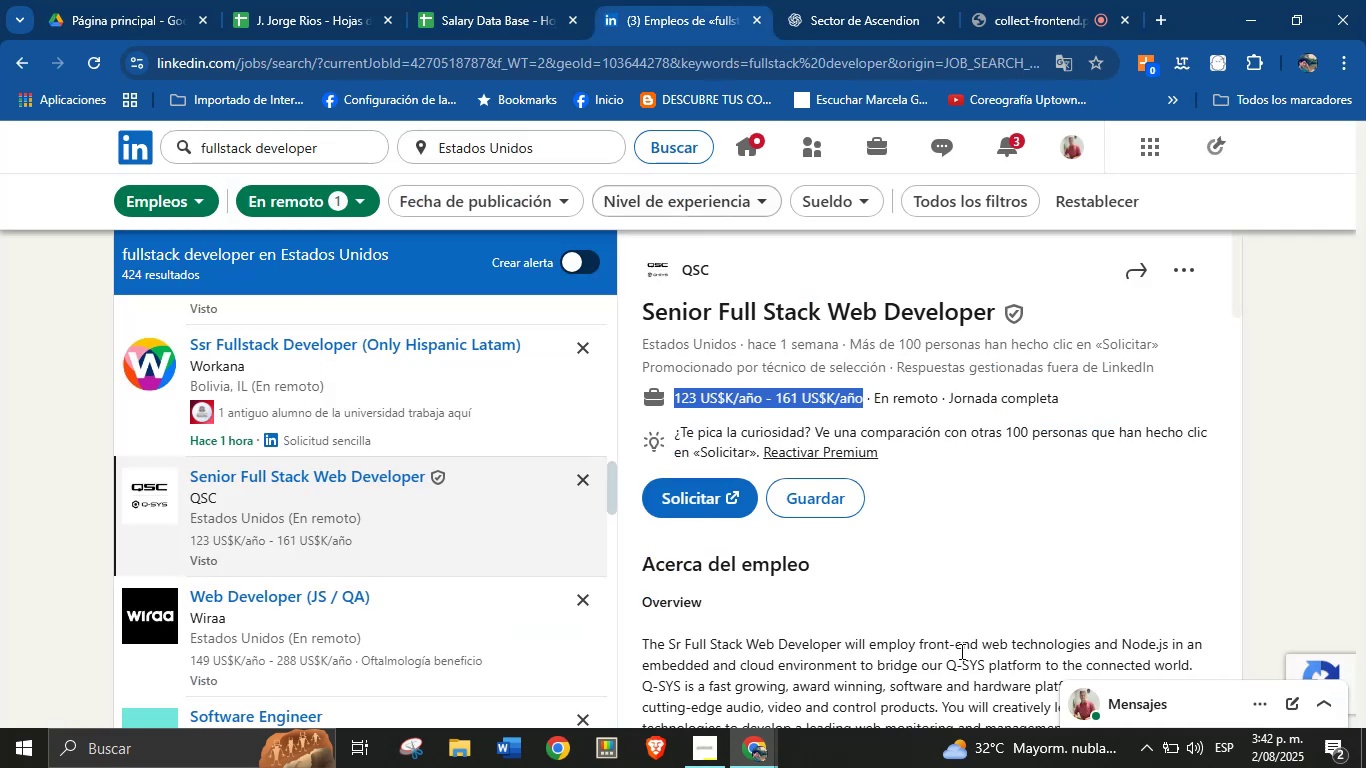 
left_click([960, 651])
 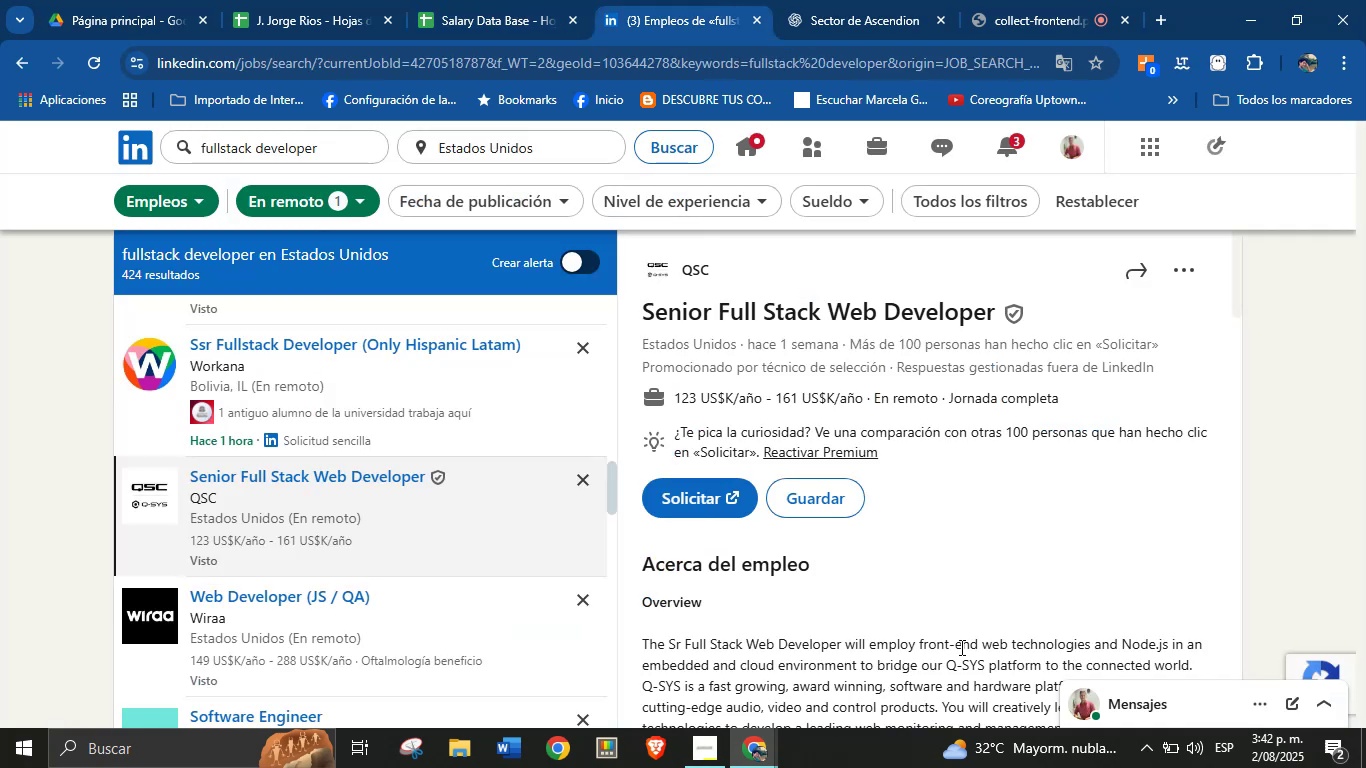 
scroll: coordinate [837, 528], scroll_direction: down, amount: 13.0
 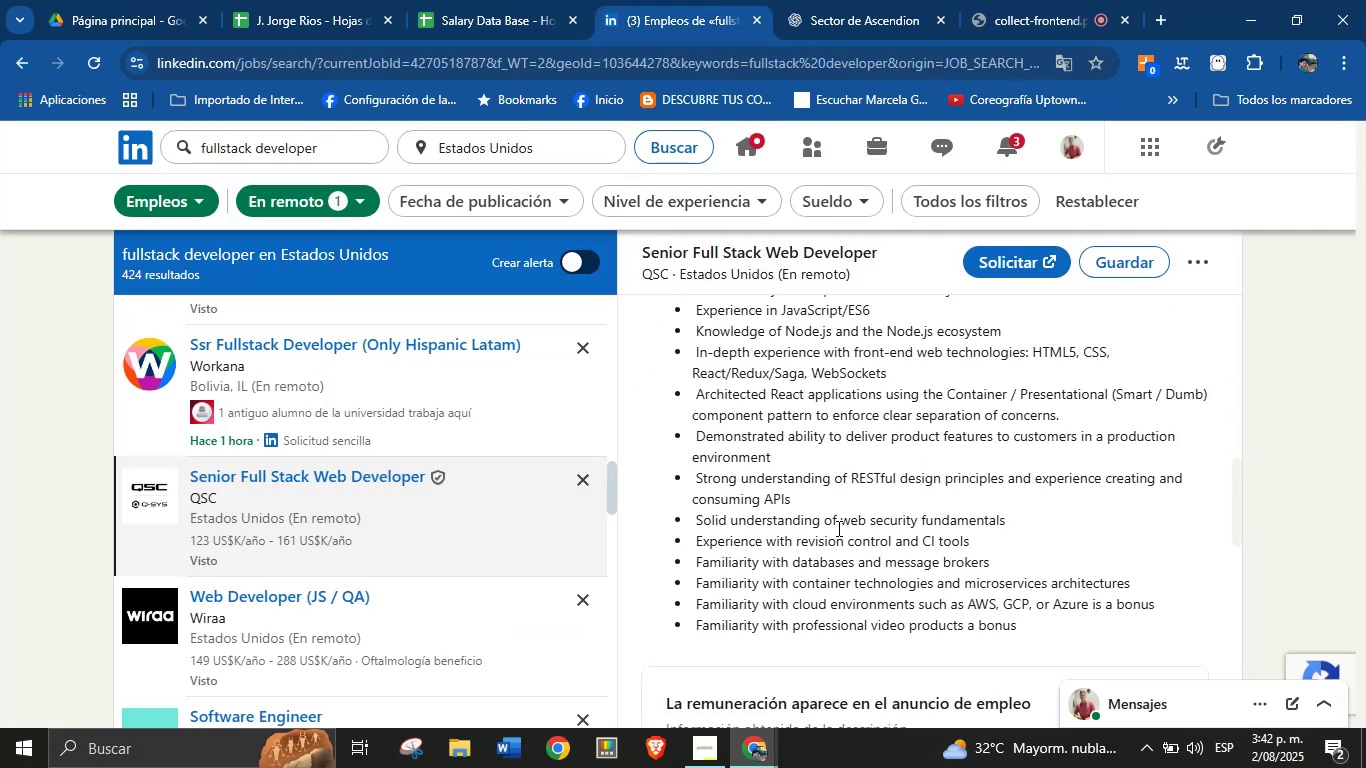 
scroll: coordinate [837, 528], scroll_direction: up, amount: 1.0
 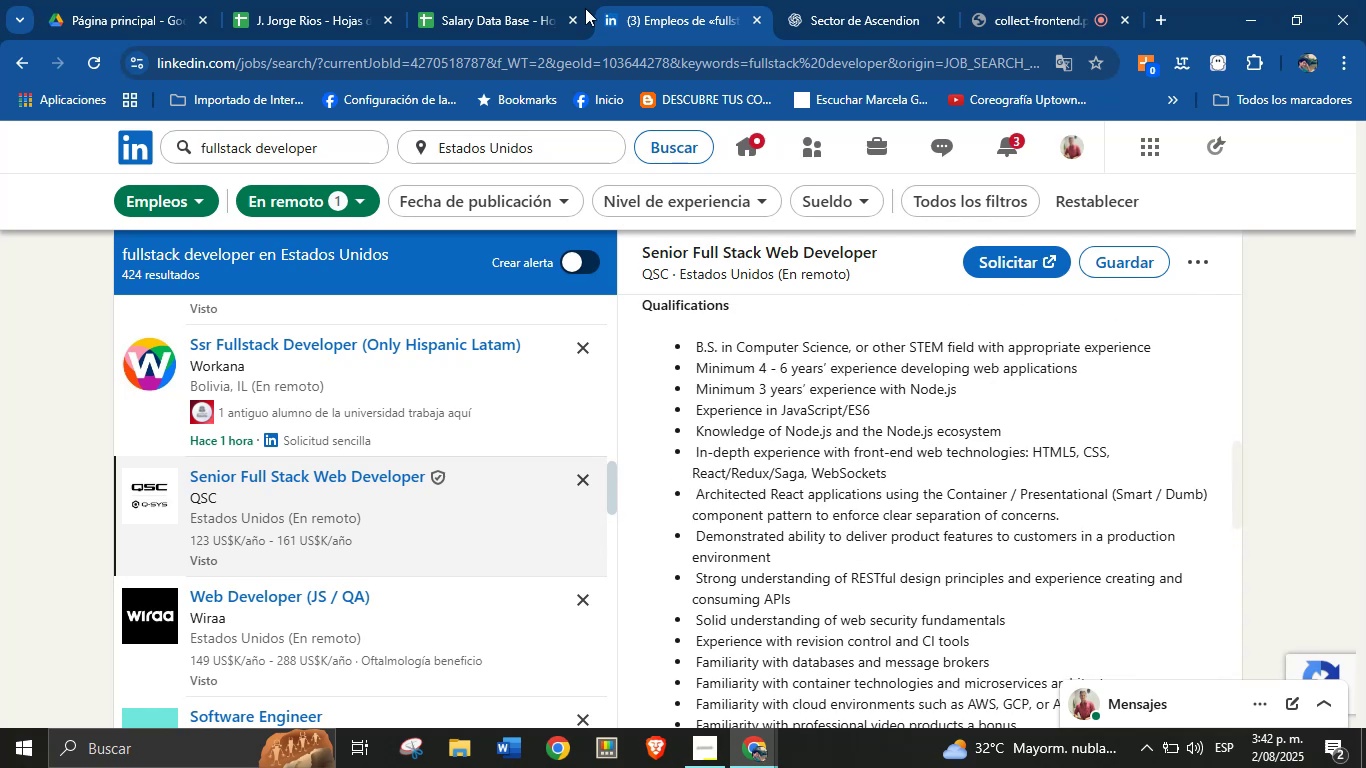 
left_click([492, 0])
 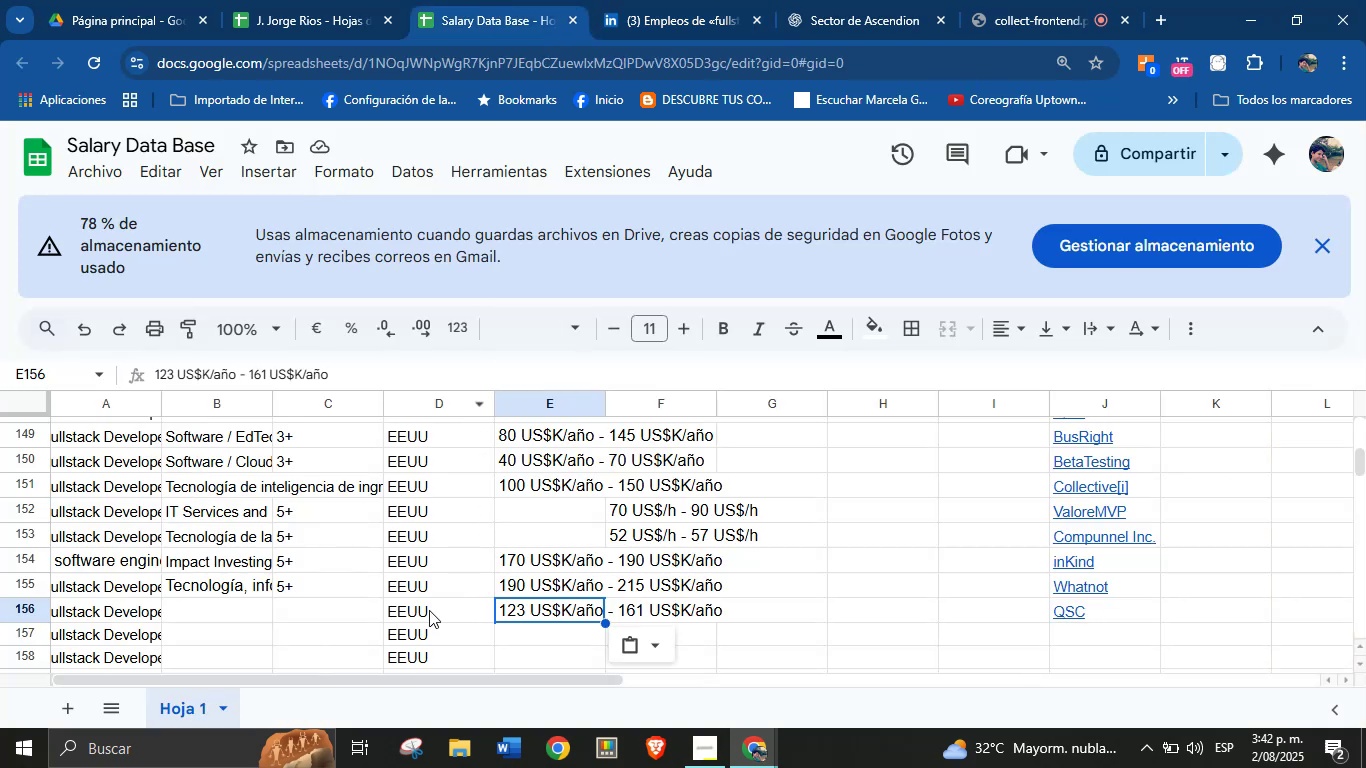 
left_click([336, 606])
 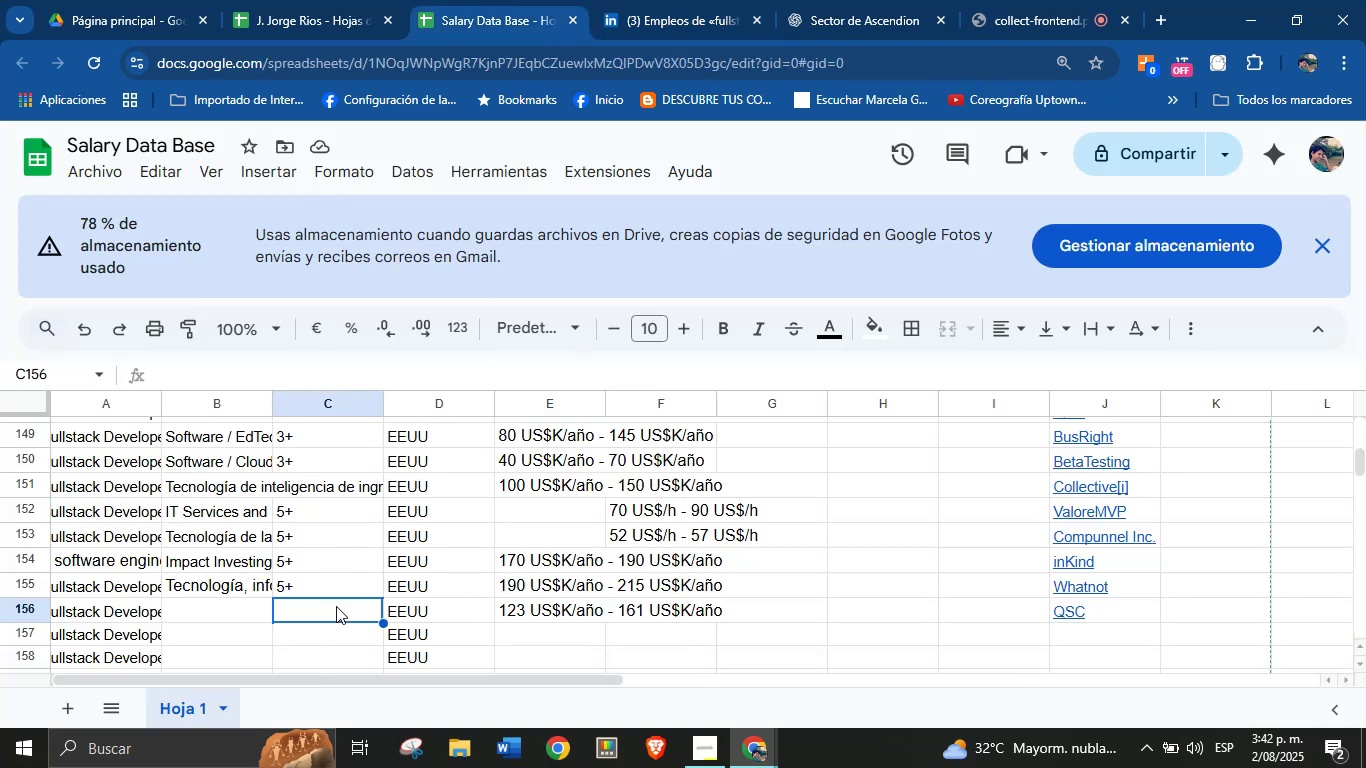 
key(4)
 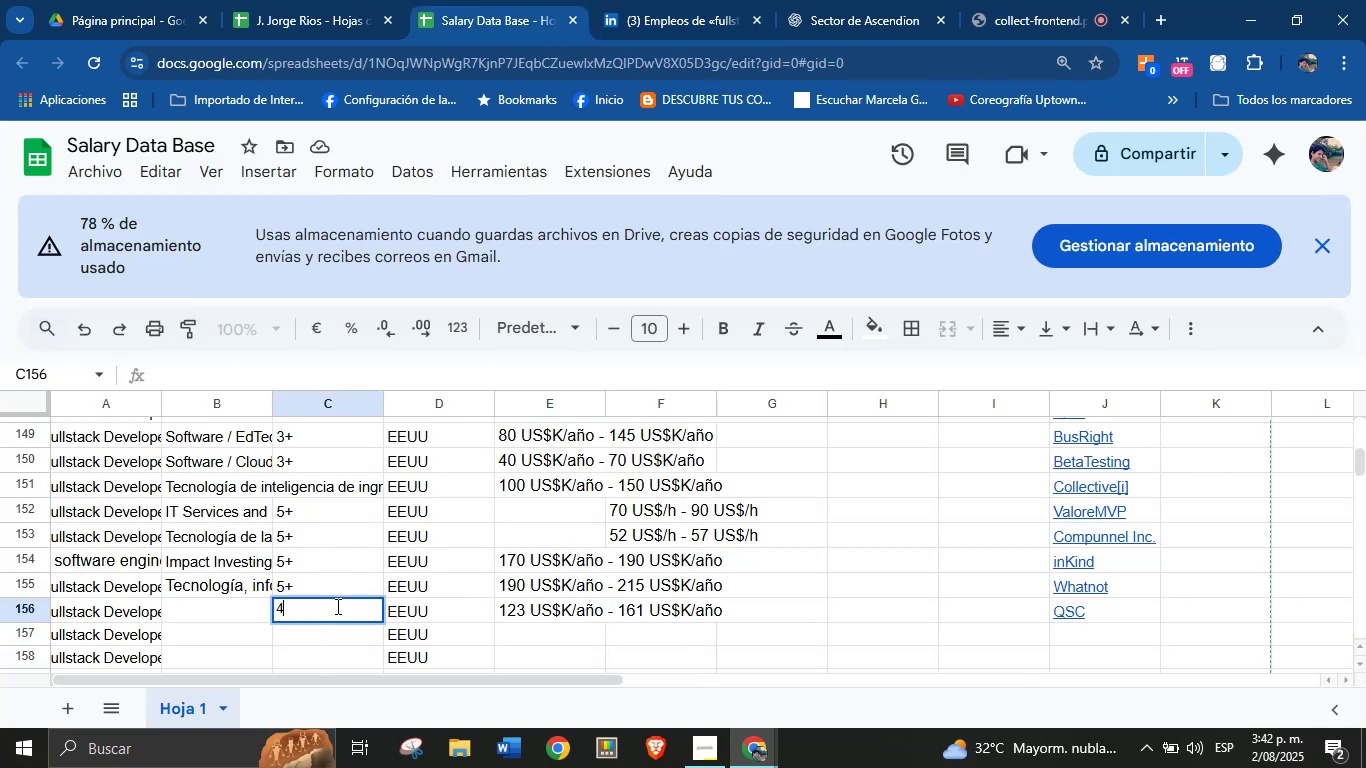 
key(Minus)
 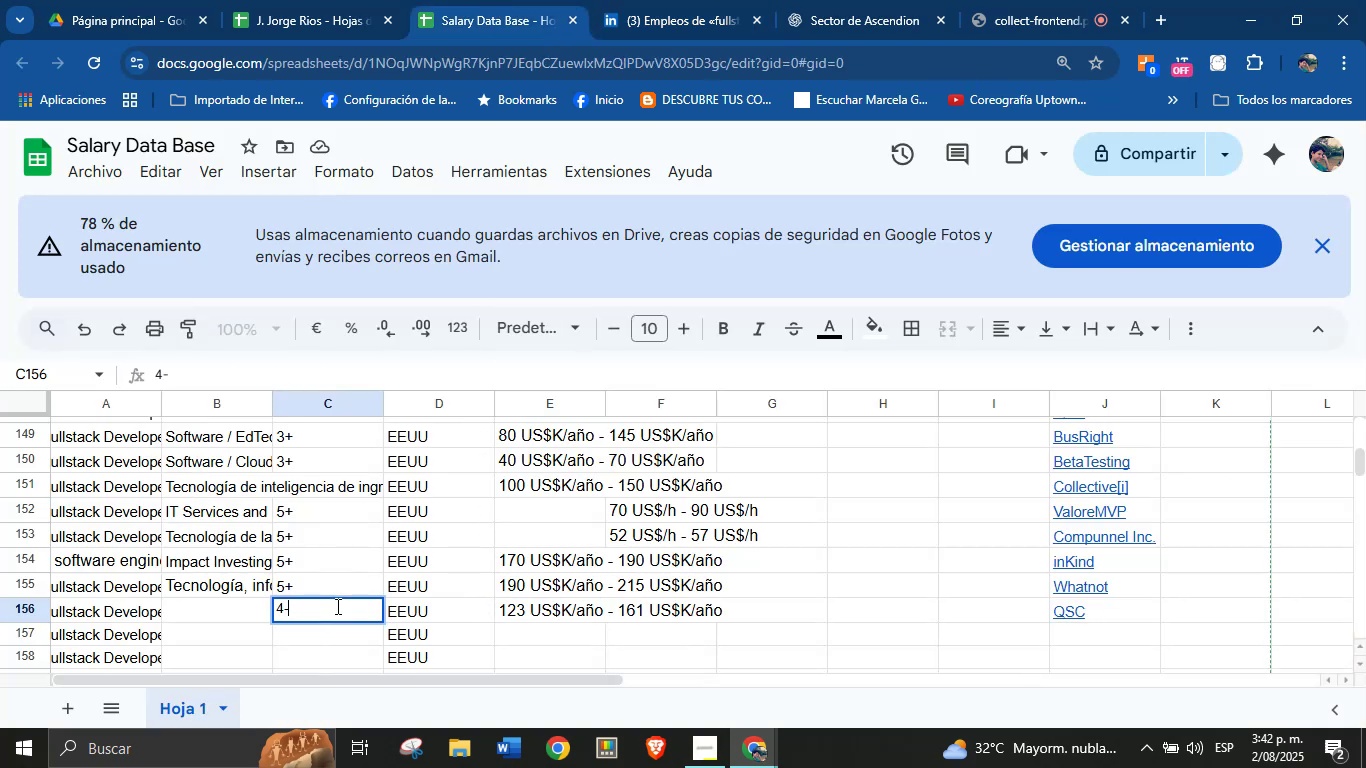 
key(6)
 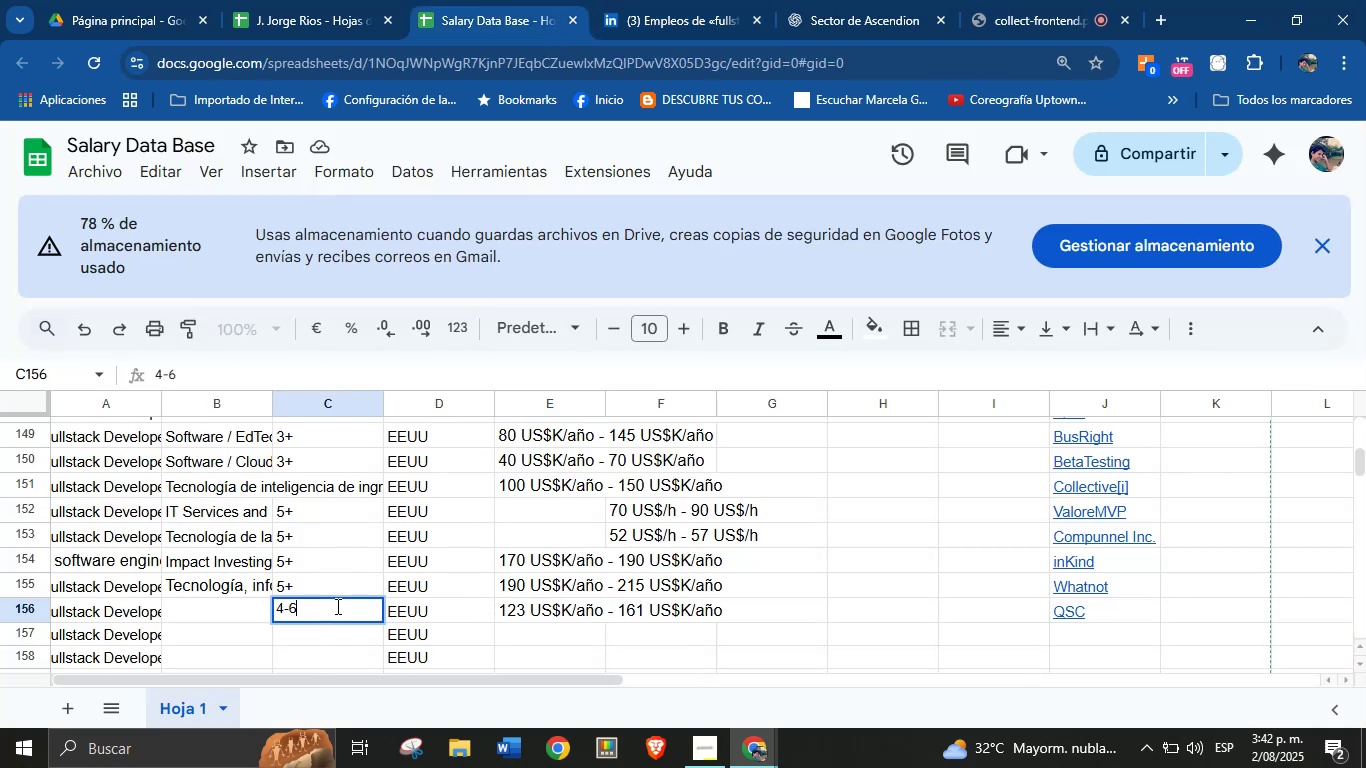 
key(Enter)
 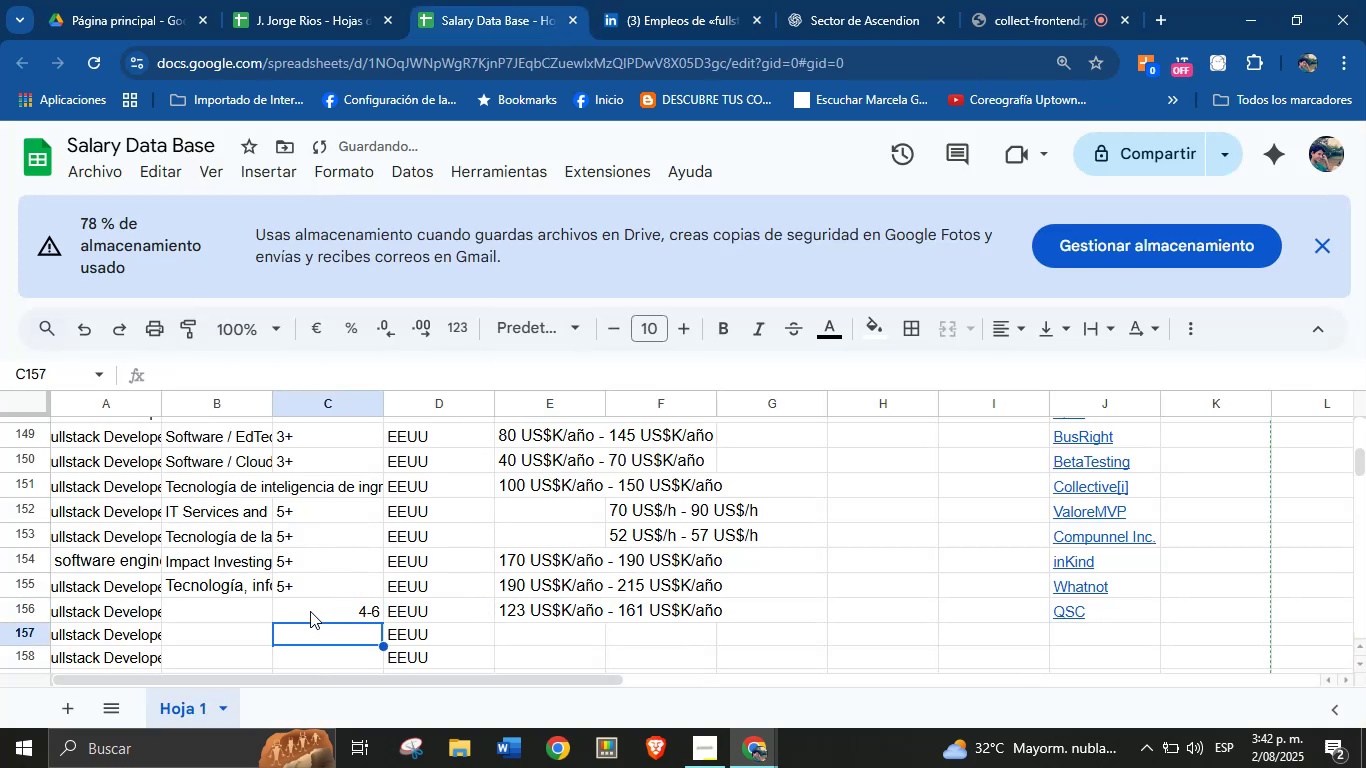 
left_click([212, 606])
 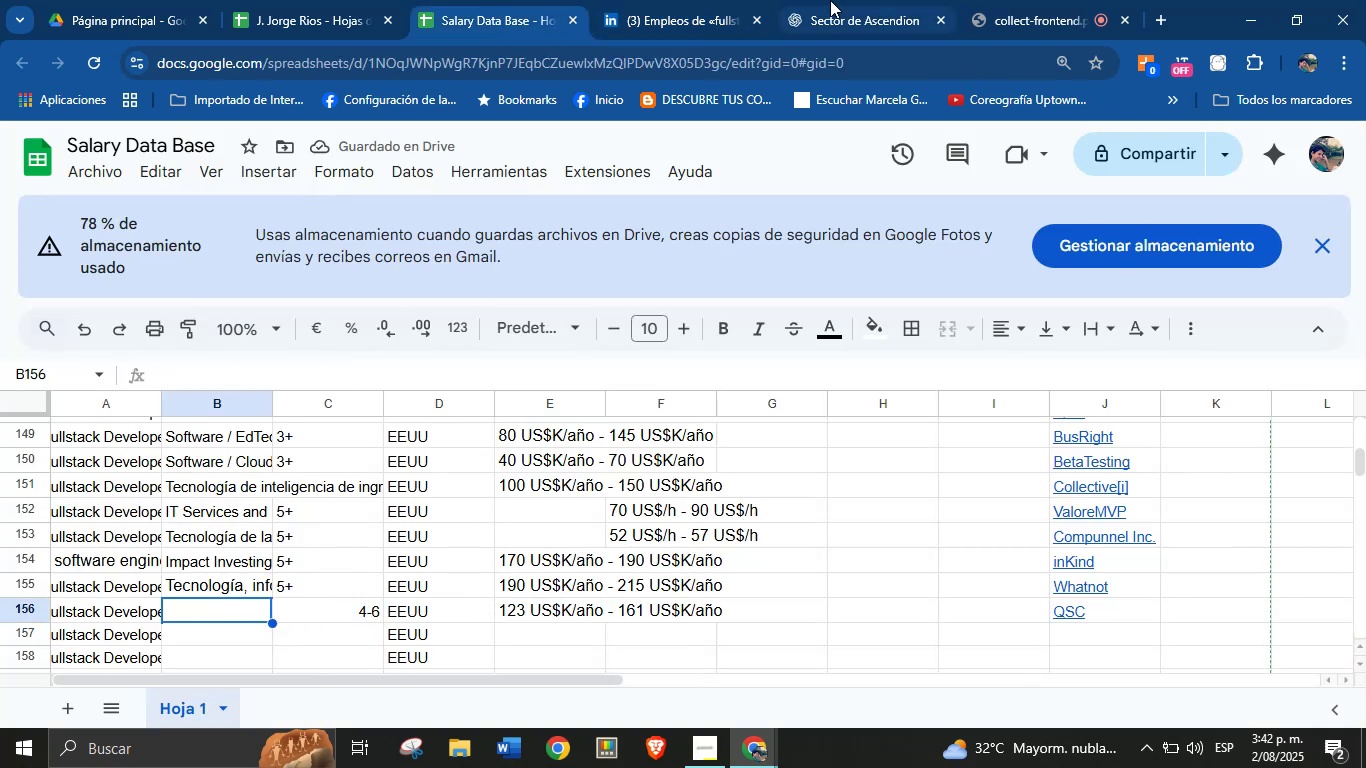 
left_click([688, 0])
 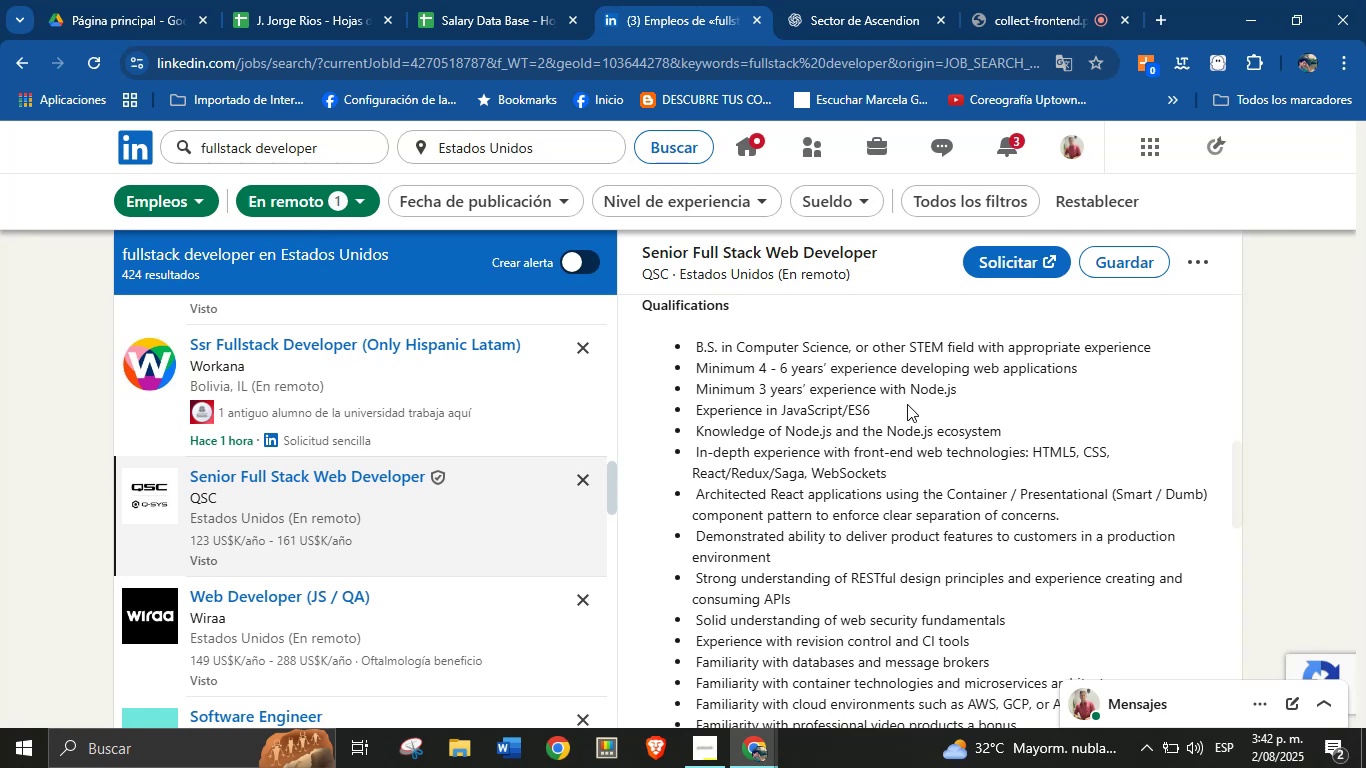 
left_click([907, 407])
 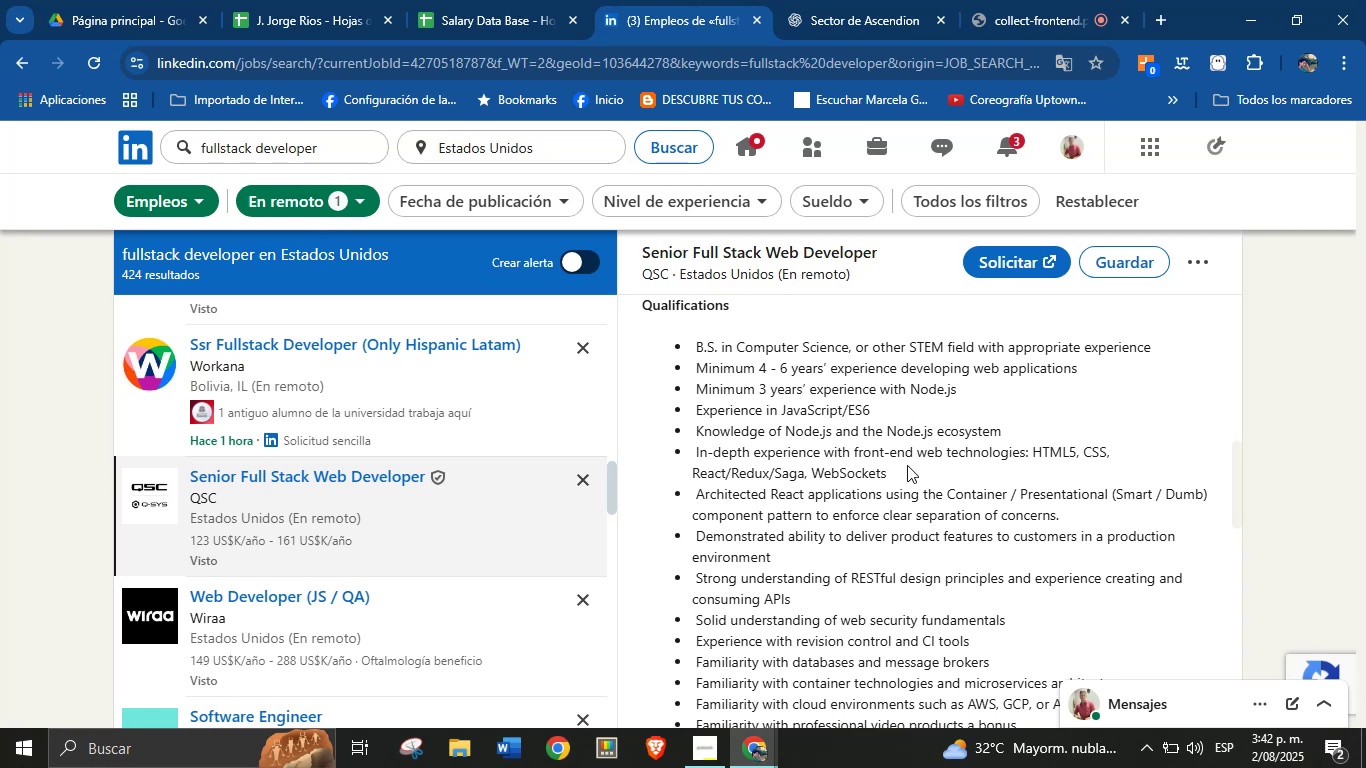 
scroll: coordinate [906, 448], scroll_direction: up, amount: 13.0
 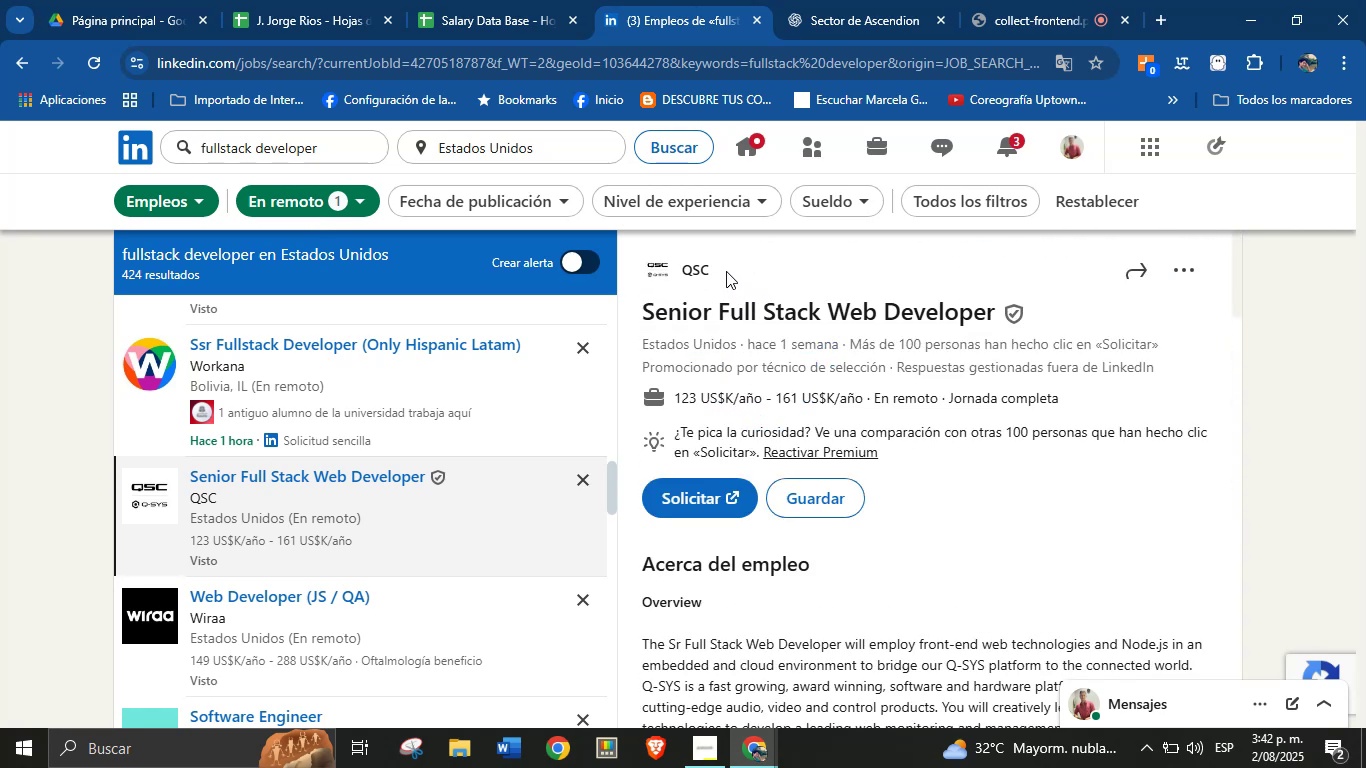 
right_click([697, 271])
 